 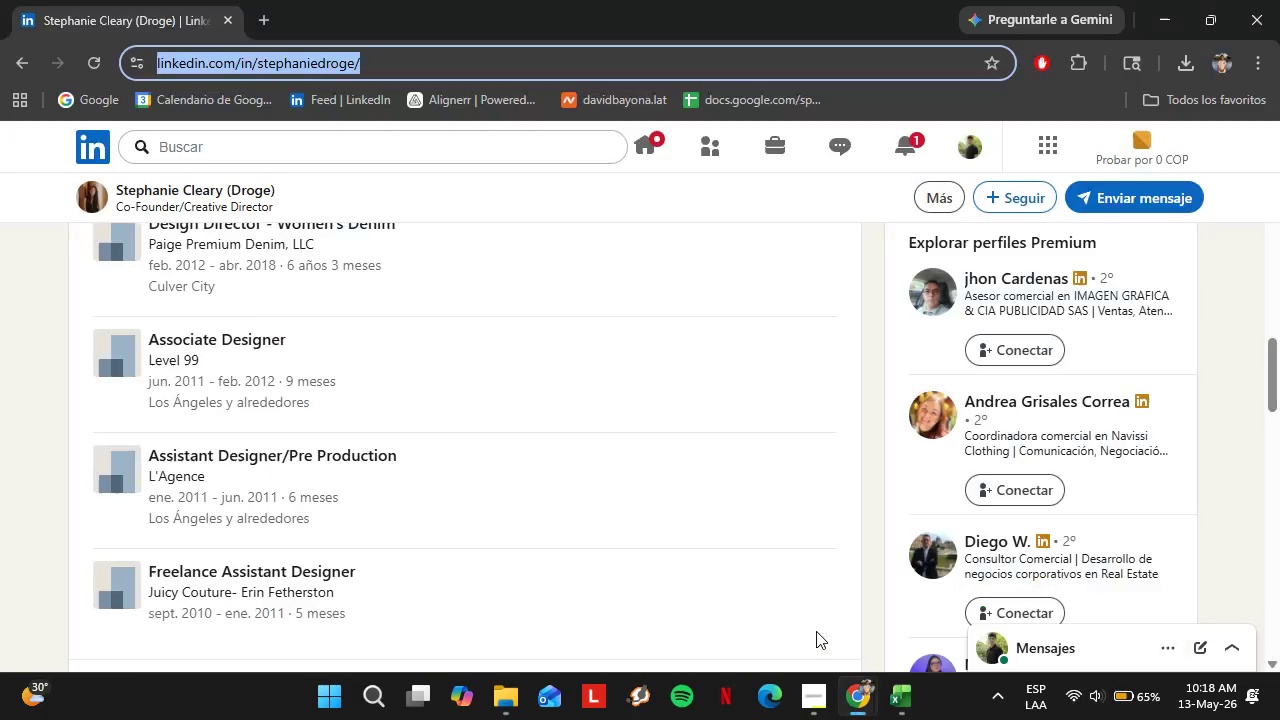 
left_click([913, 151])
 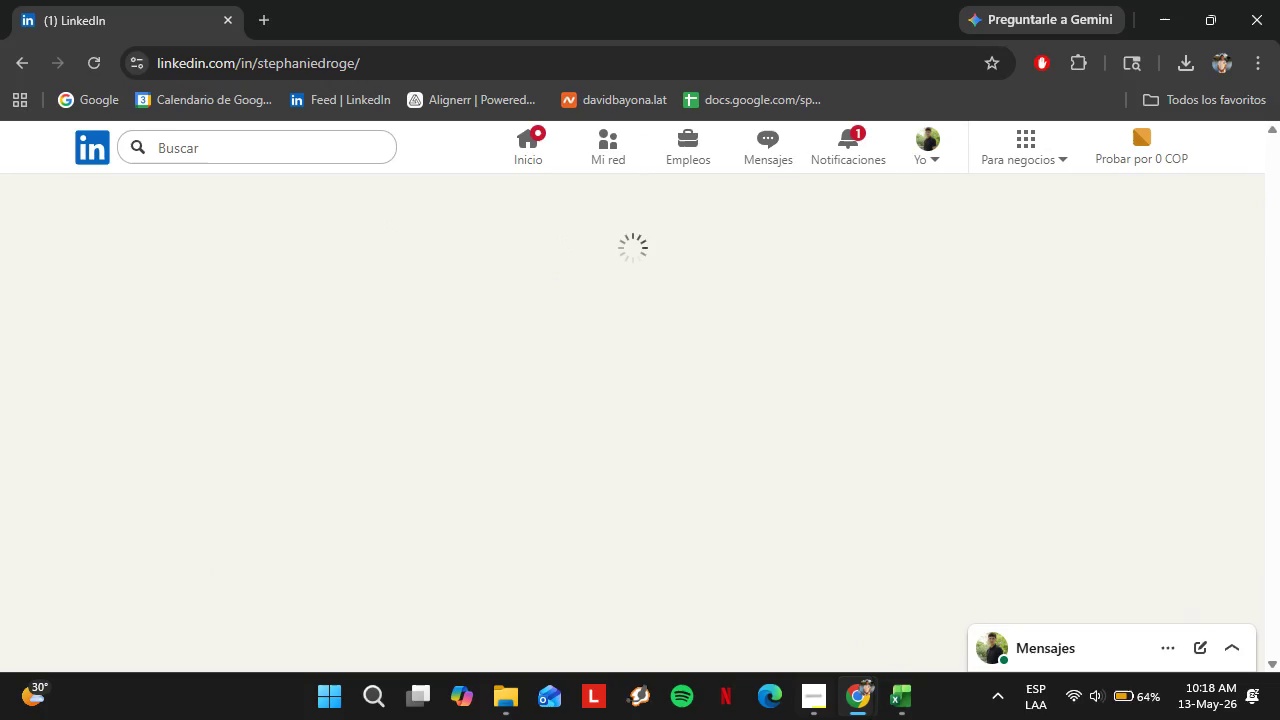 
left_click([918, 610])
 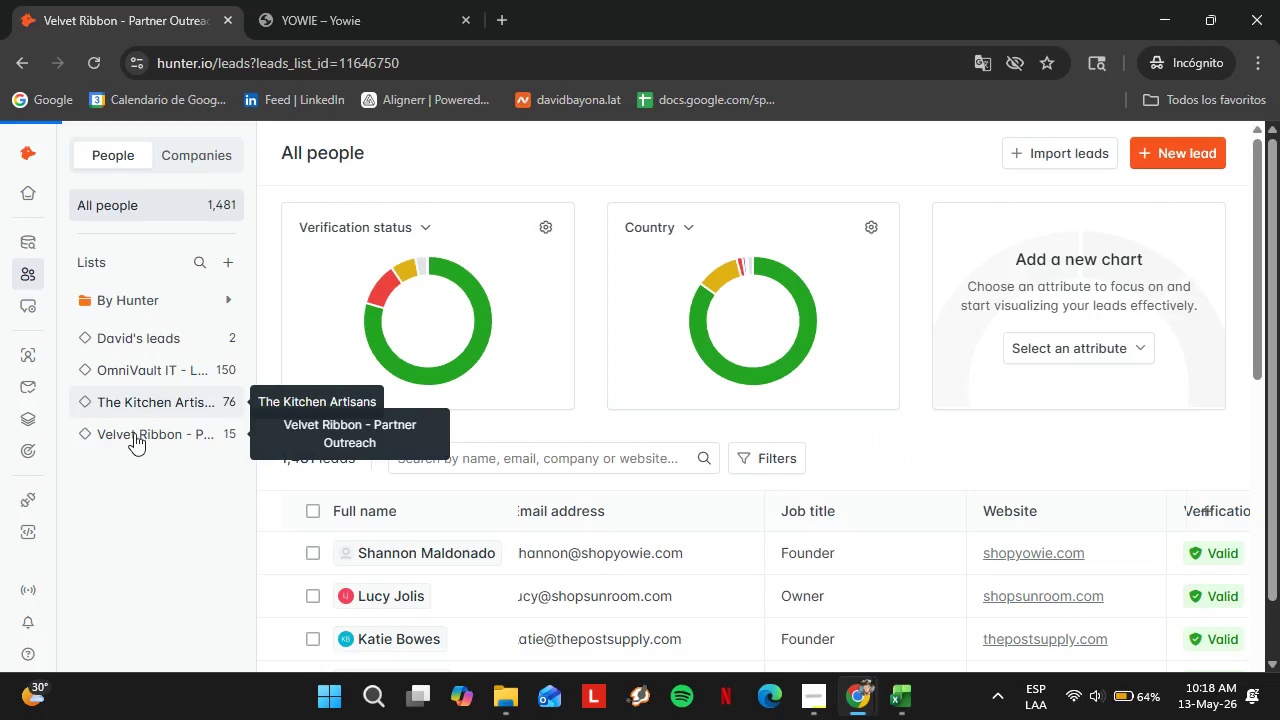 
left_click([135, 433])
 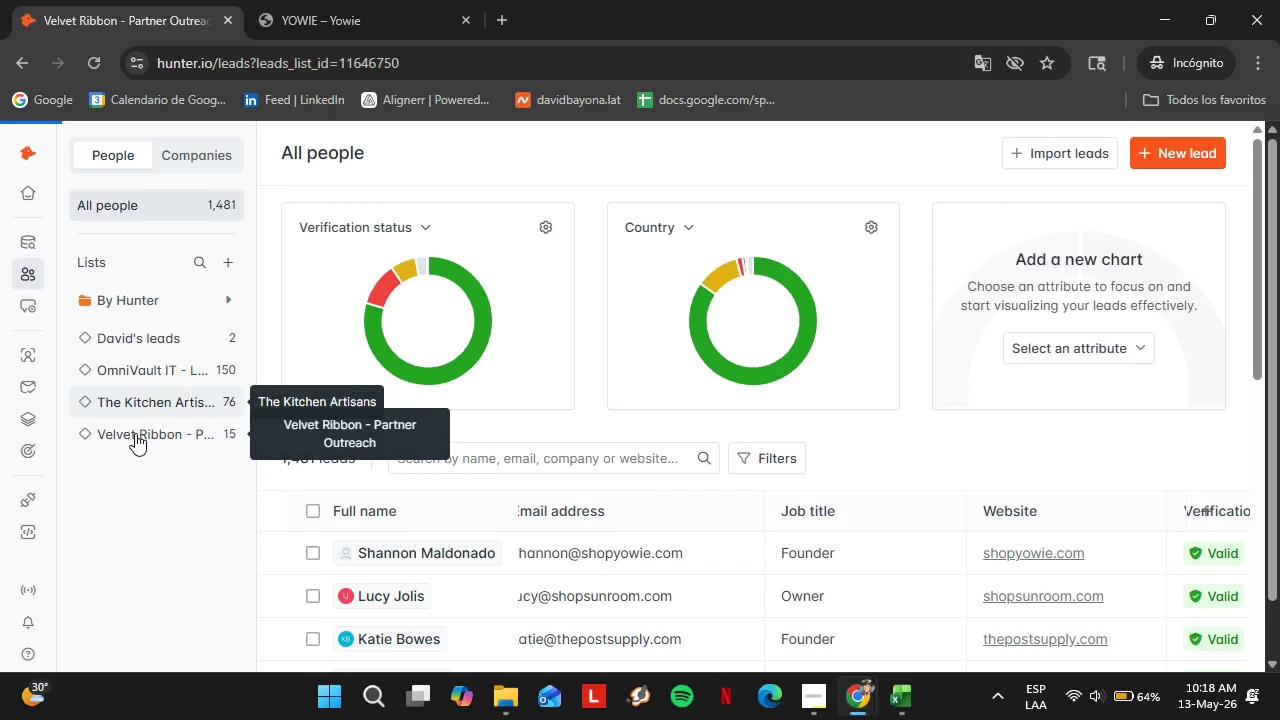 
scroll: coordinate [606, 550], scroll_direction: down, amount: 4.0
 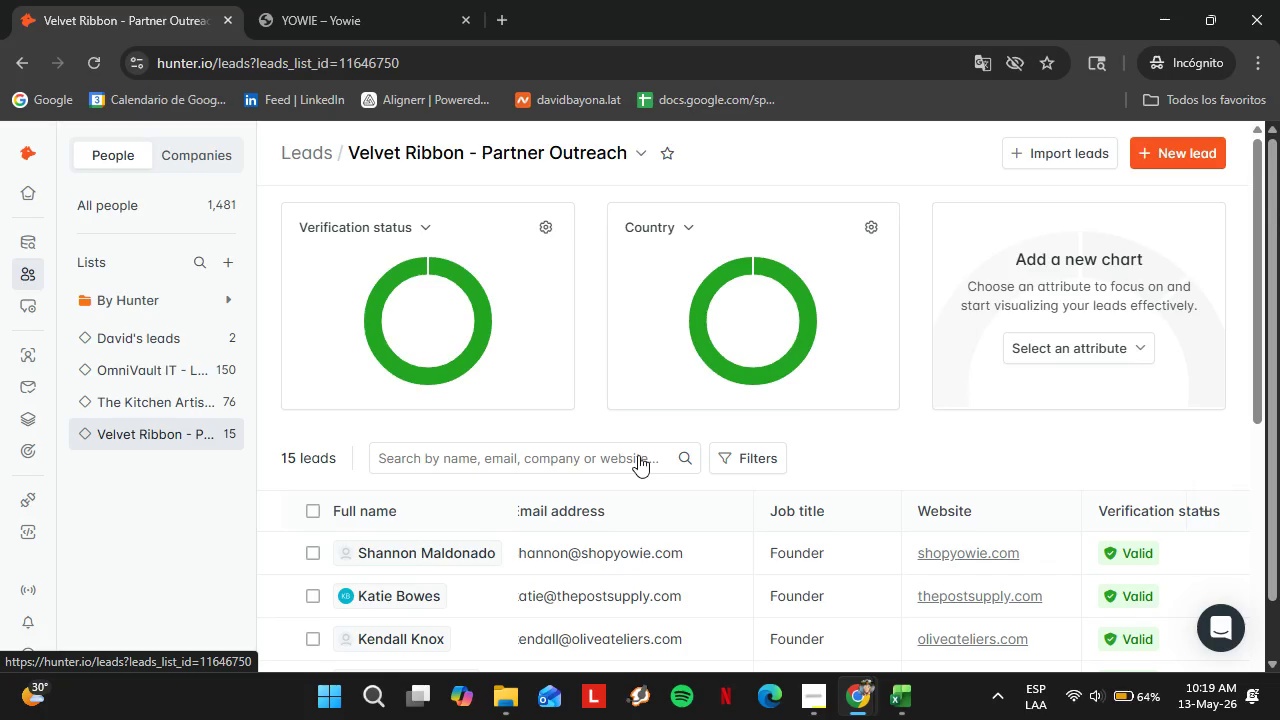 
wait(12.68)
 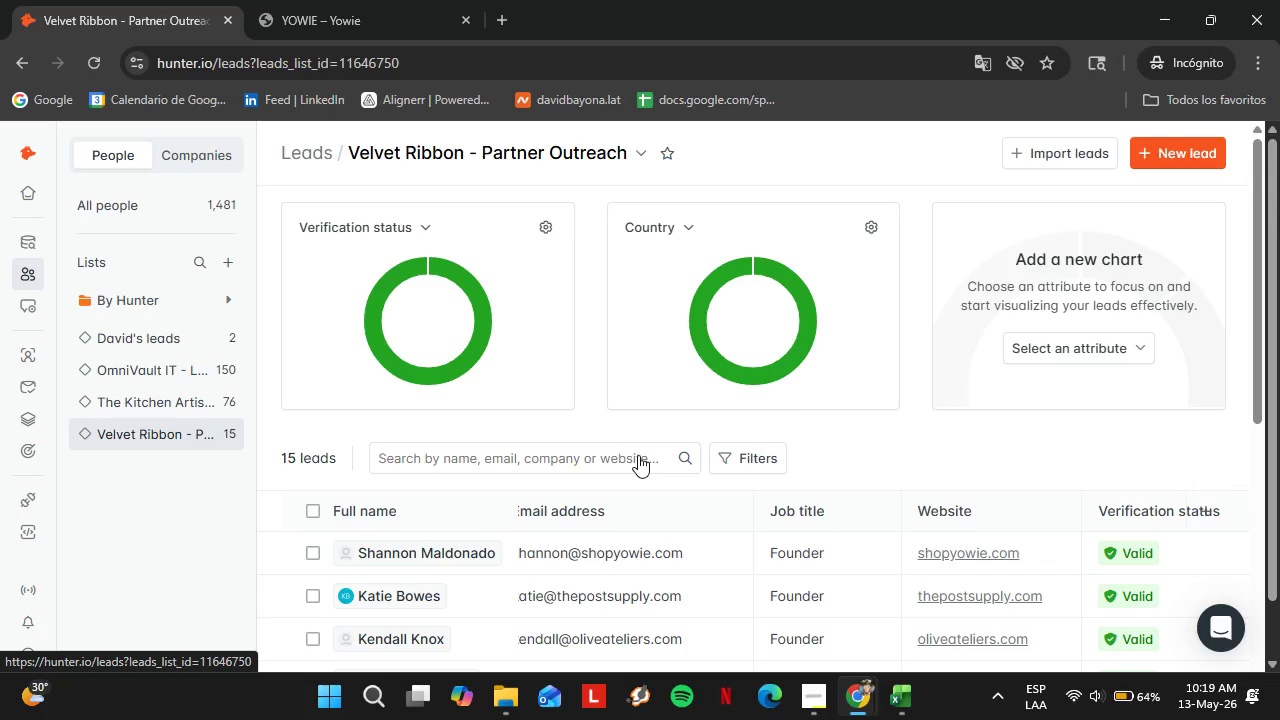 
mouse_move([-21, 141])
 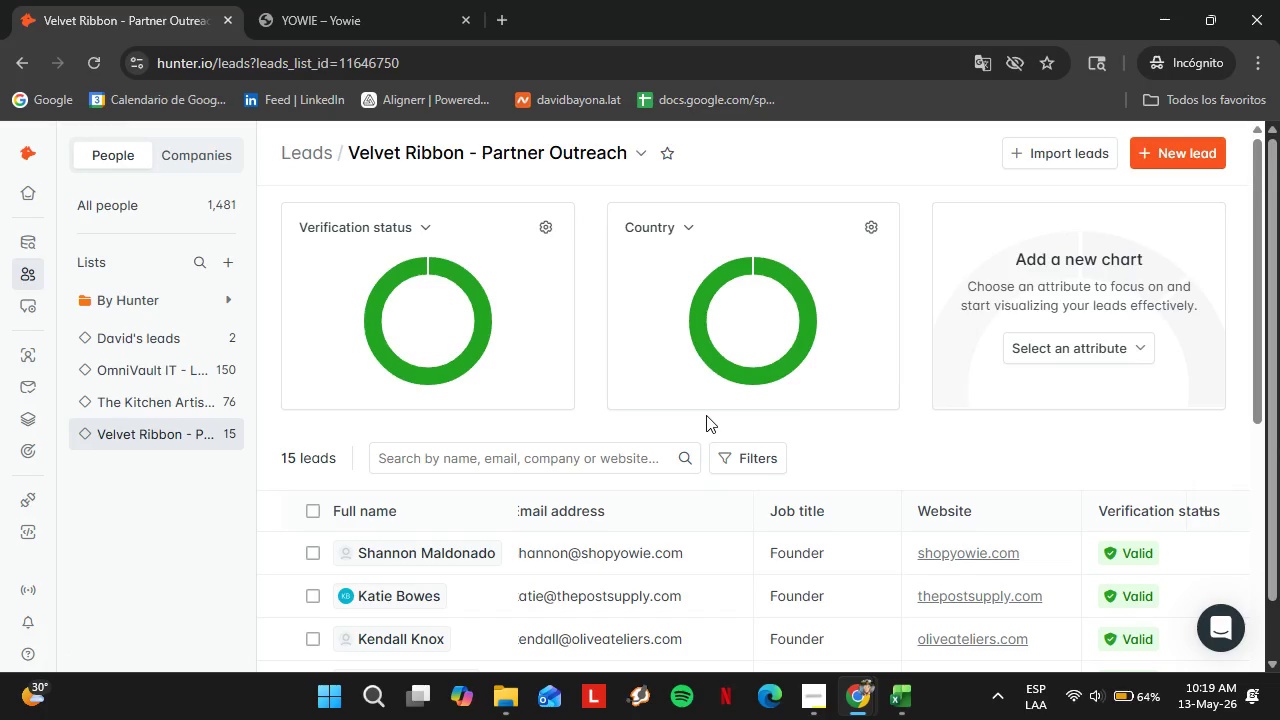 
scroll: coordinate [644, 554], scroll_direction: down, amount: 20.0
 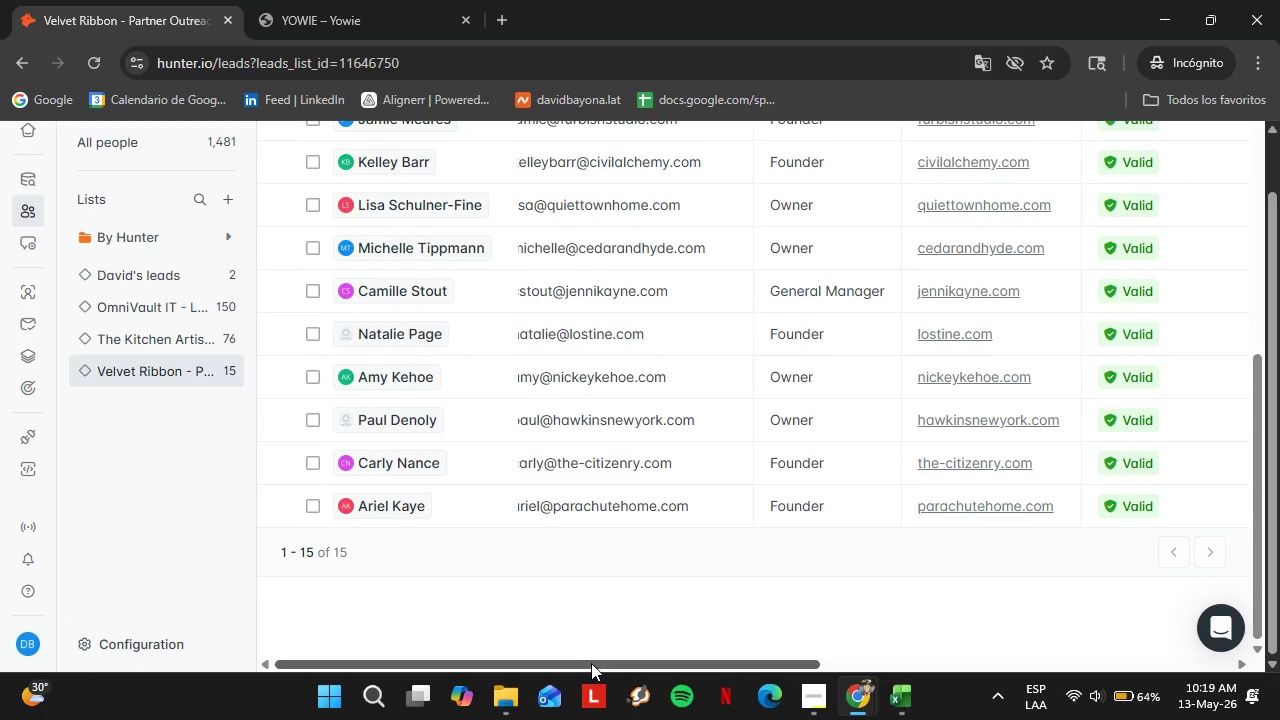 
left_click_drag(start_coordinate=[590, 663], to_coordinate=[869, 648])
 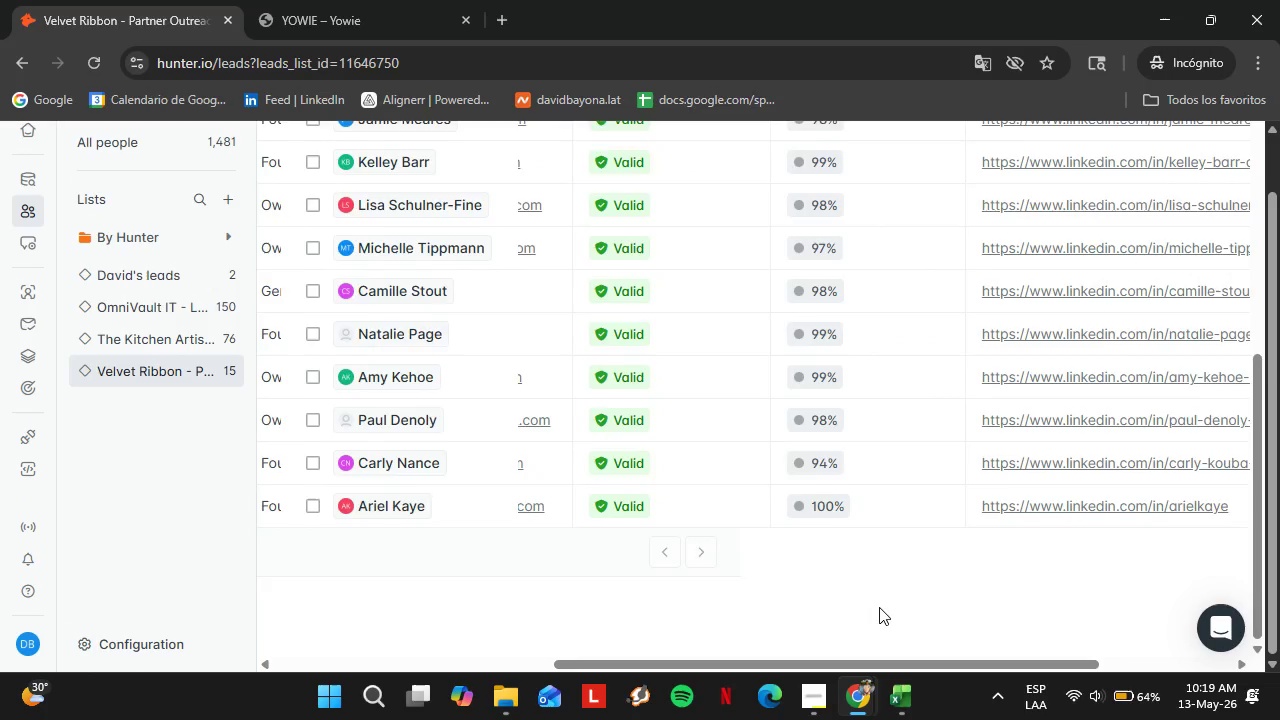 
scroll: coordinate [884, 572], scroll_direction: up, amount: 5.0
 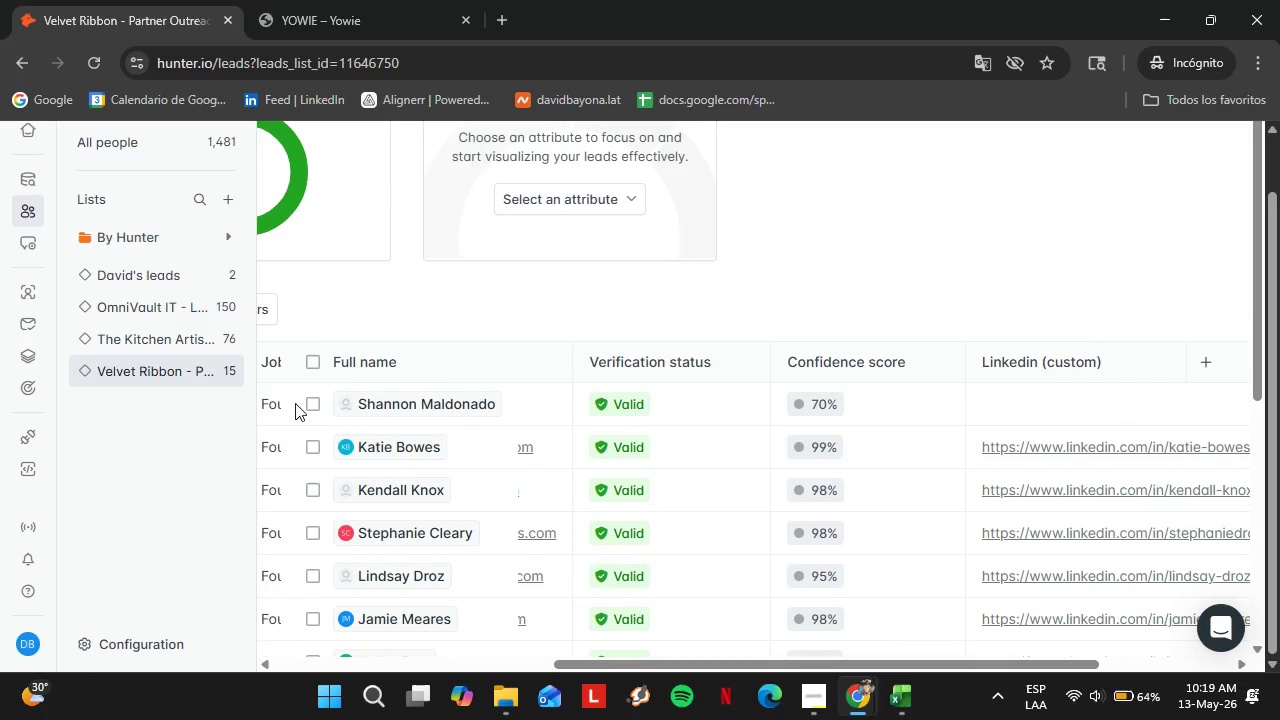 
left_click([307, 406])
 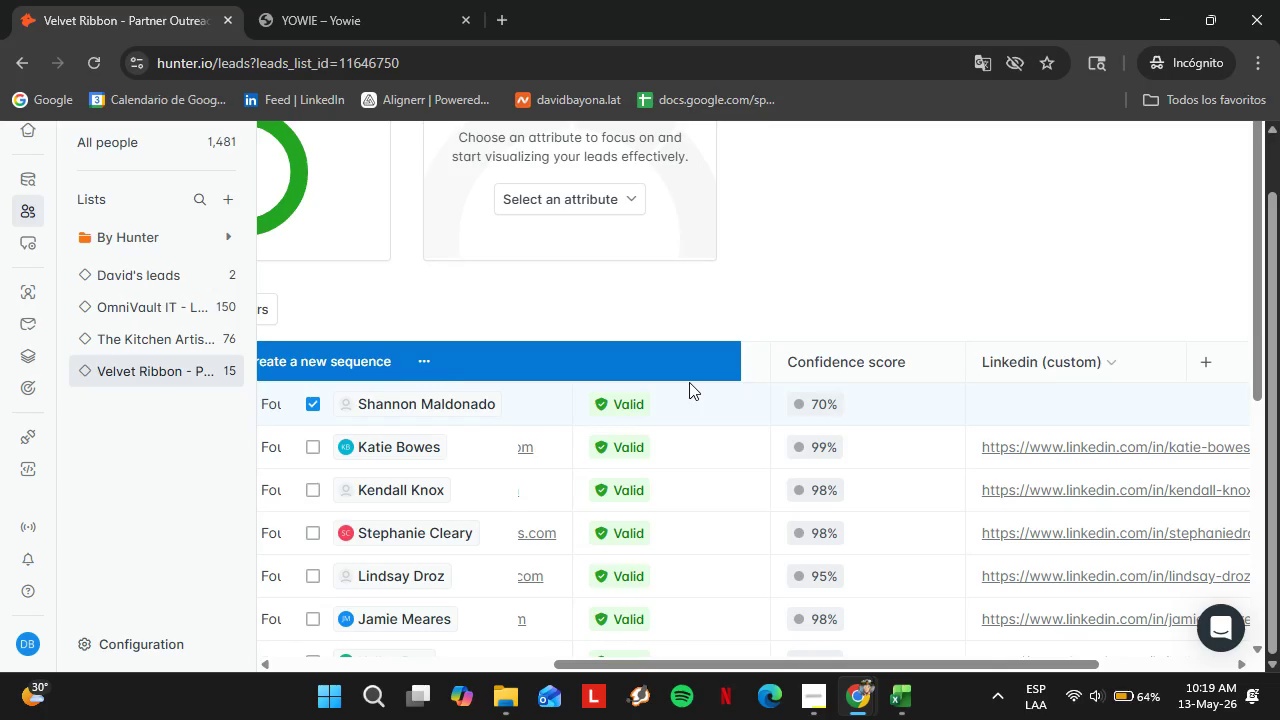 
left_click([422, 365])
 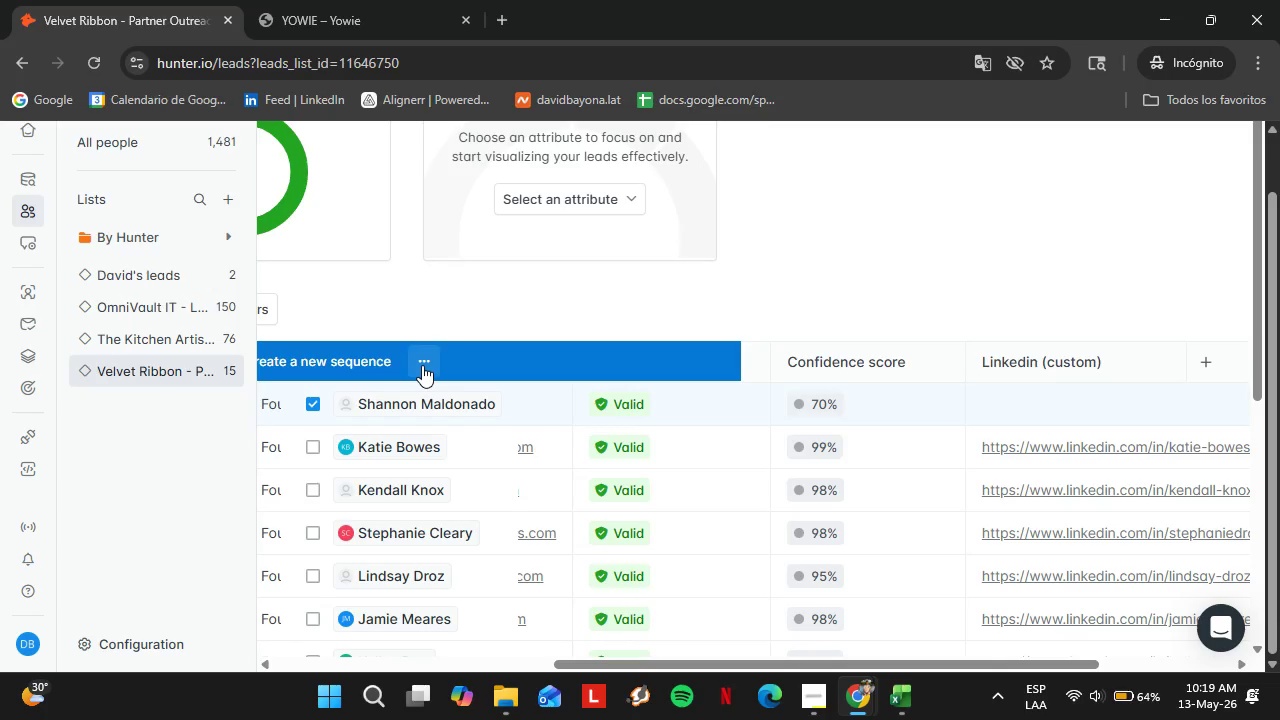 
left_click_drag(start_coordinate=[849, 666], to_coordinate=[426, 633])
 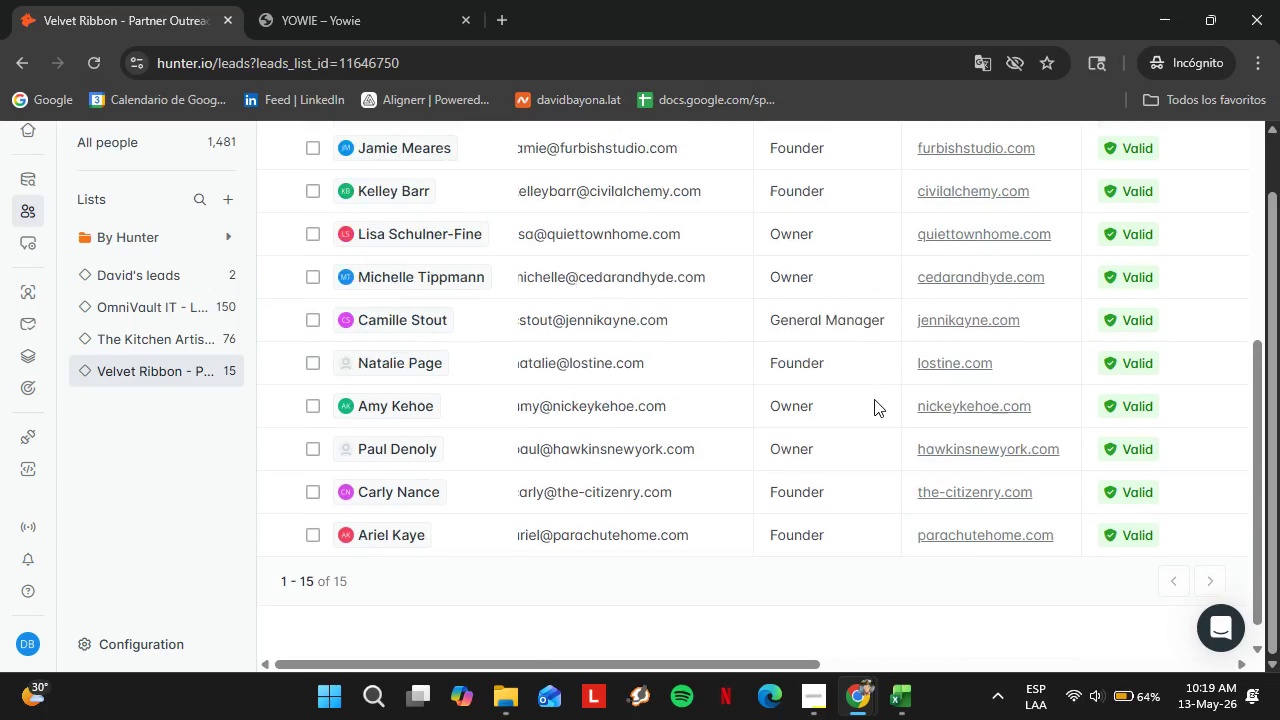 
scroll: coordinate [877, 381], scroll_direction: down, amount: 5.0
 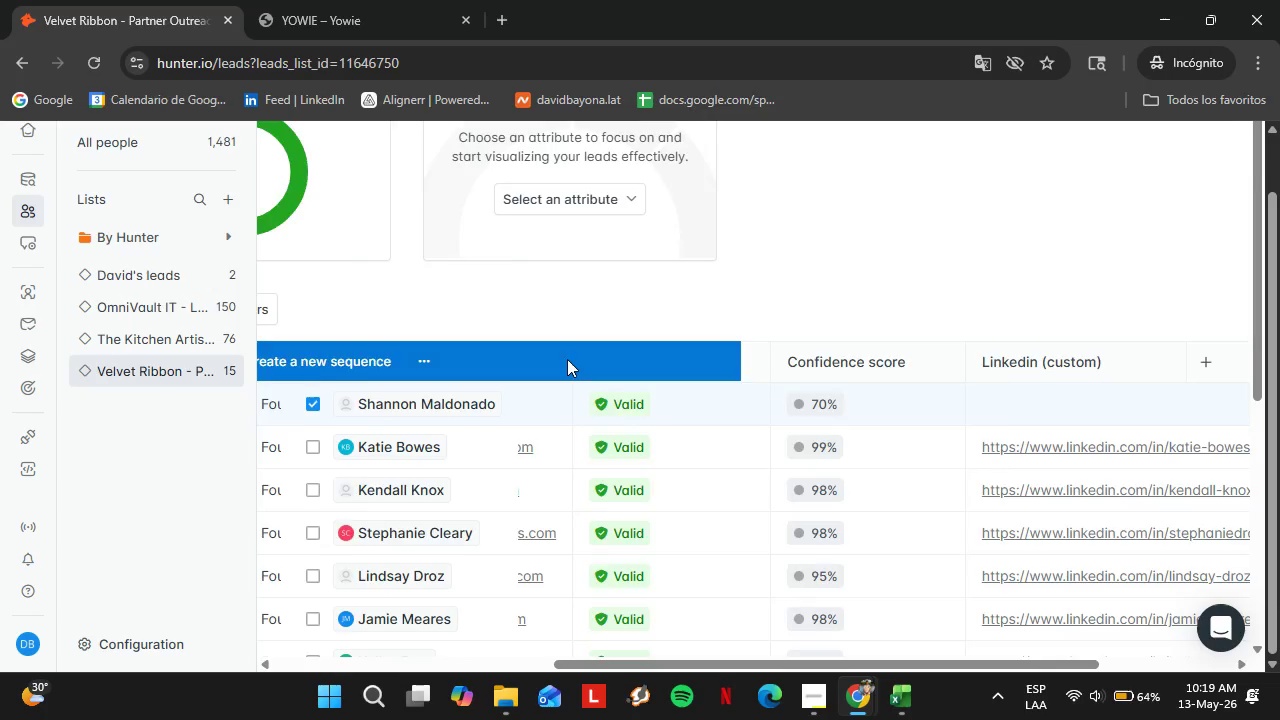 
scroll: coordinate [806, 362], scroll_direction: up, amount: 5.0
 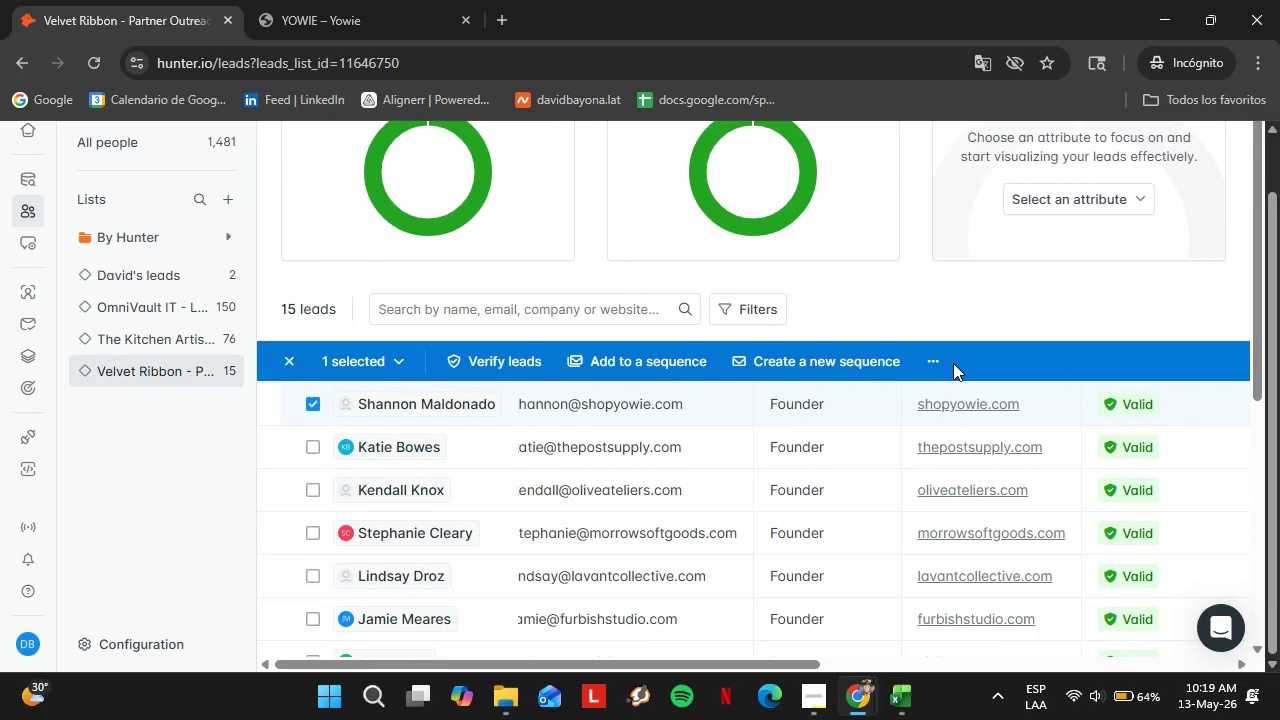 
left_click([931, 358])
 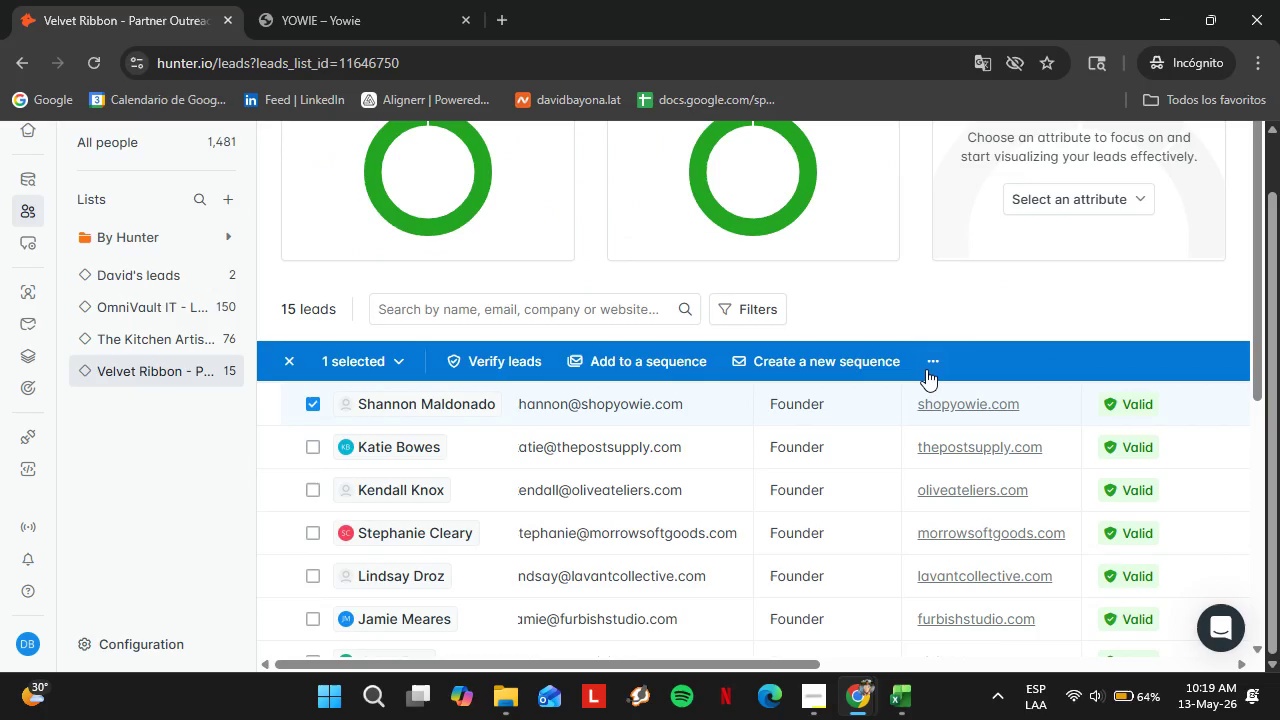 
double_click([926, 359])
 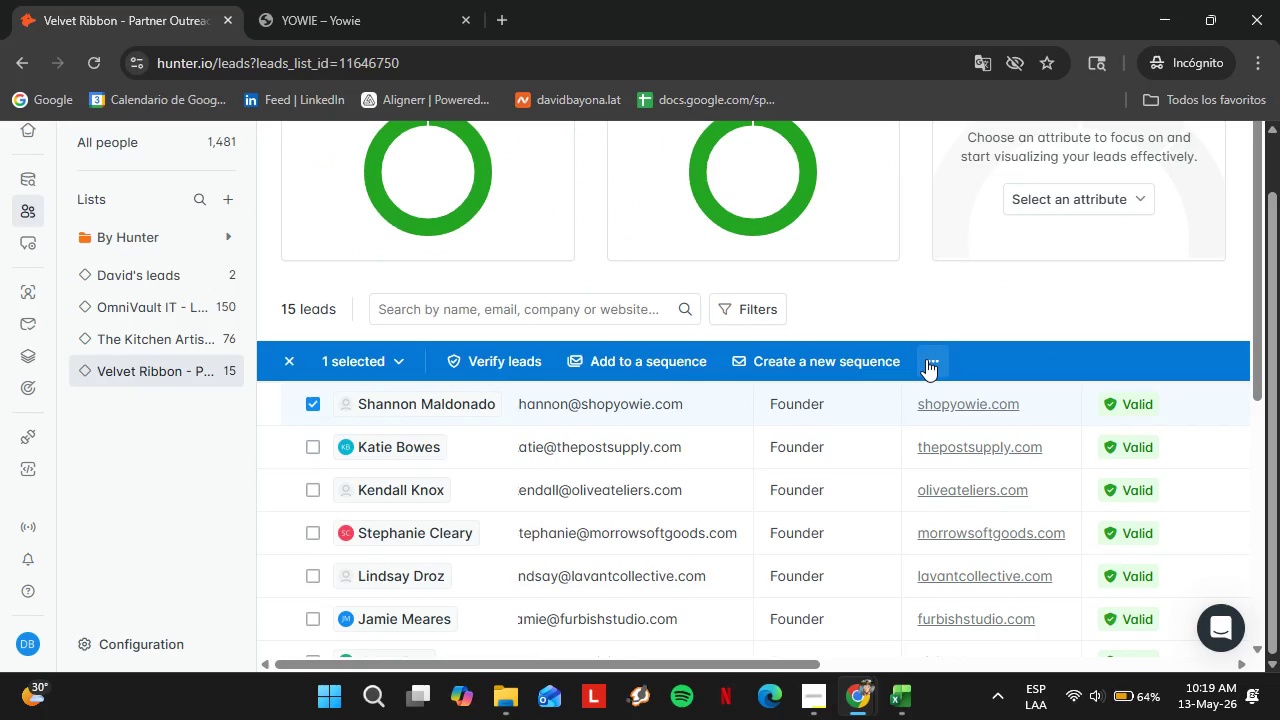 
left_click([311, 407])
 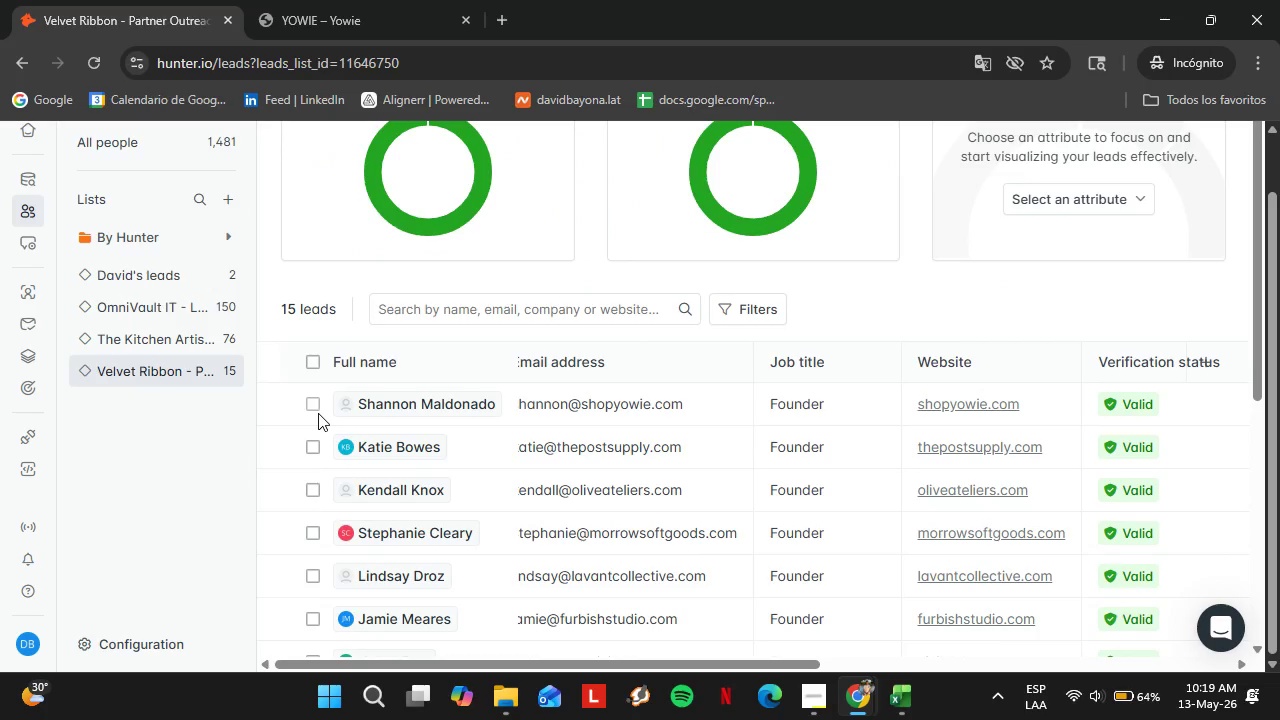 
left_click([318, 413])
 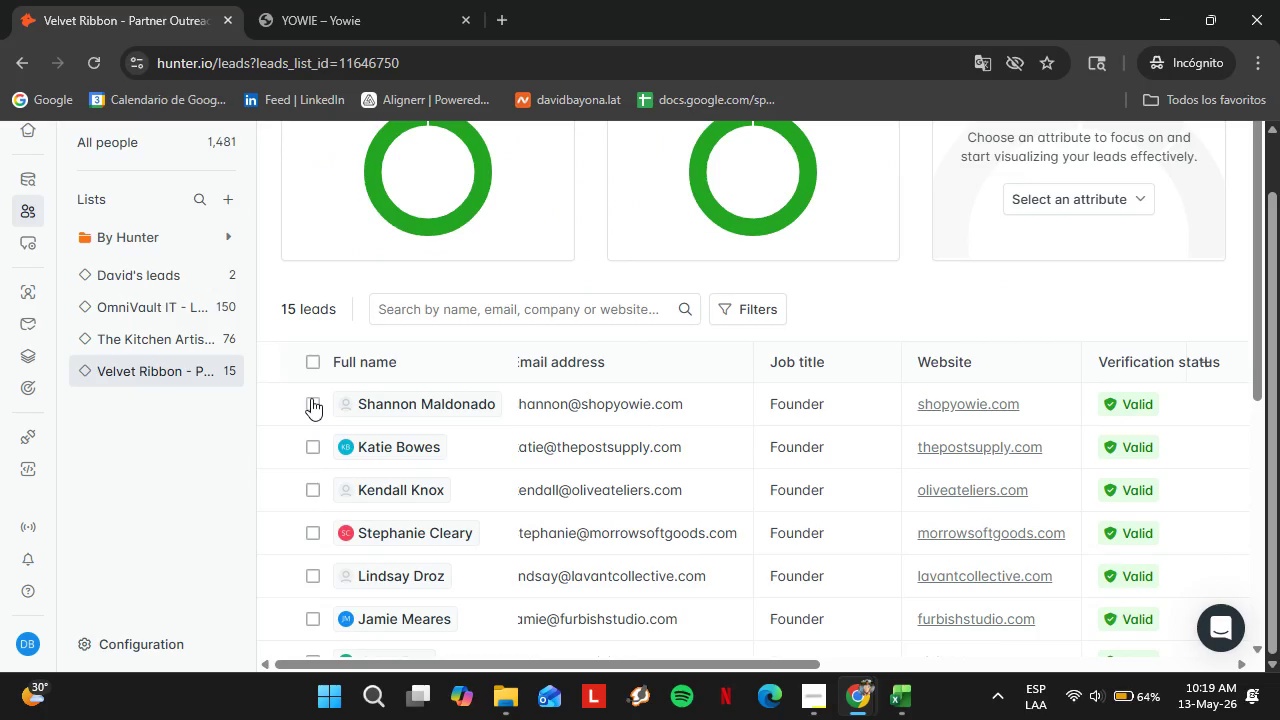 
left_click([311, 398])
 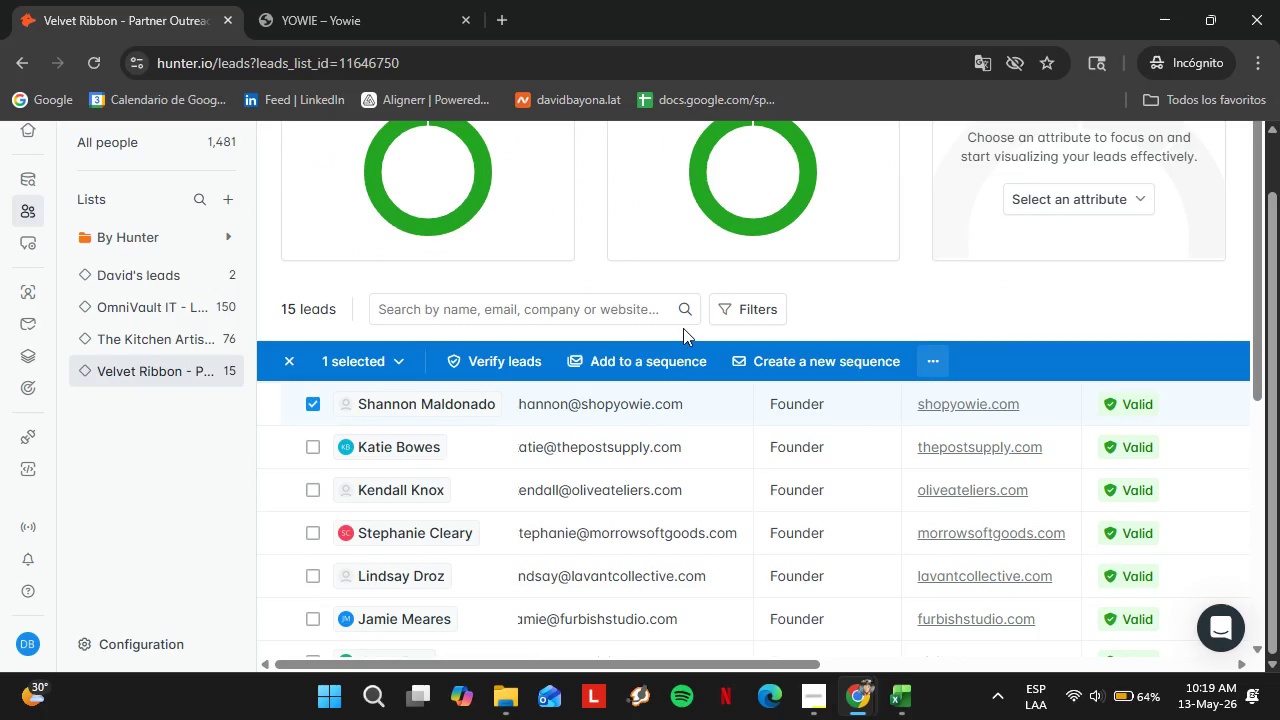 
left_click([92, 56])
 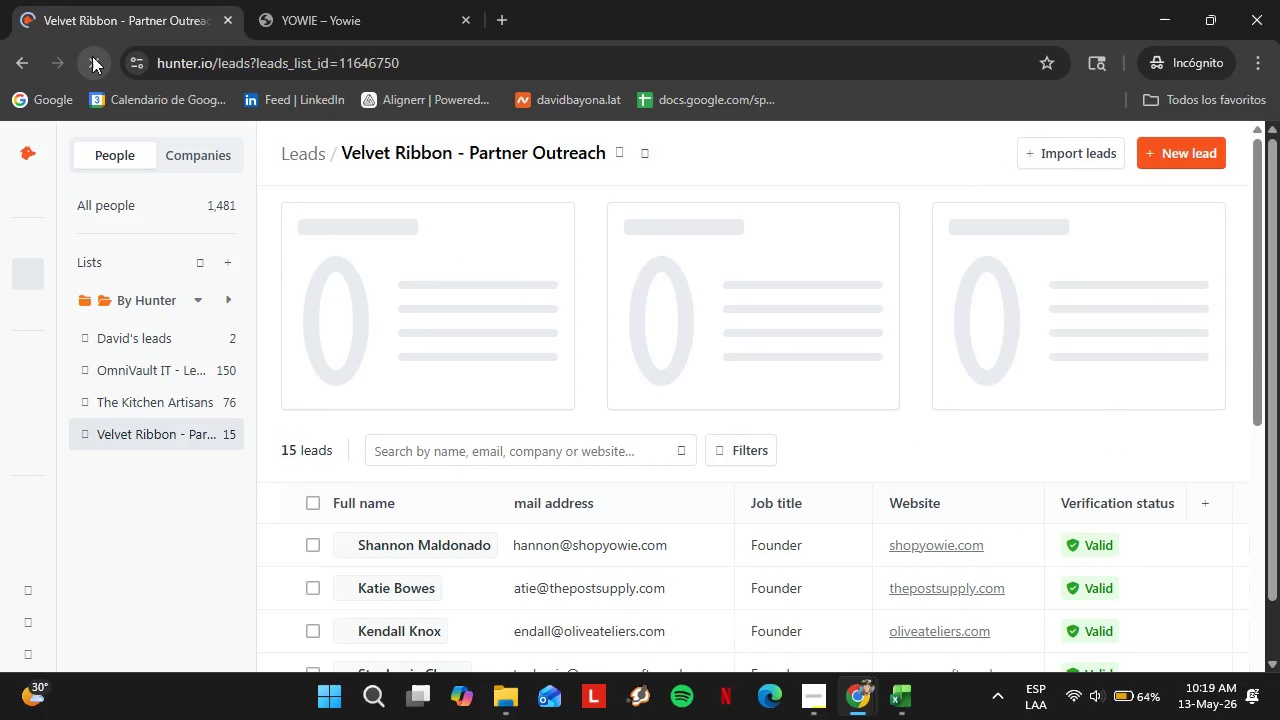 
wait(10.56)
 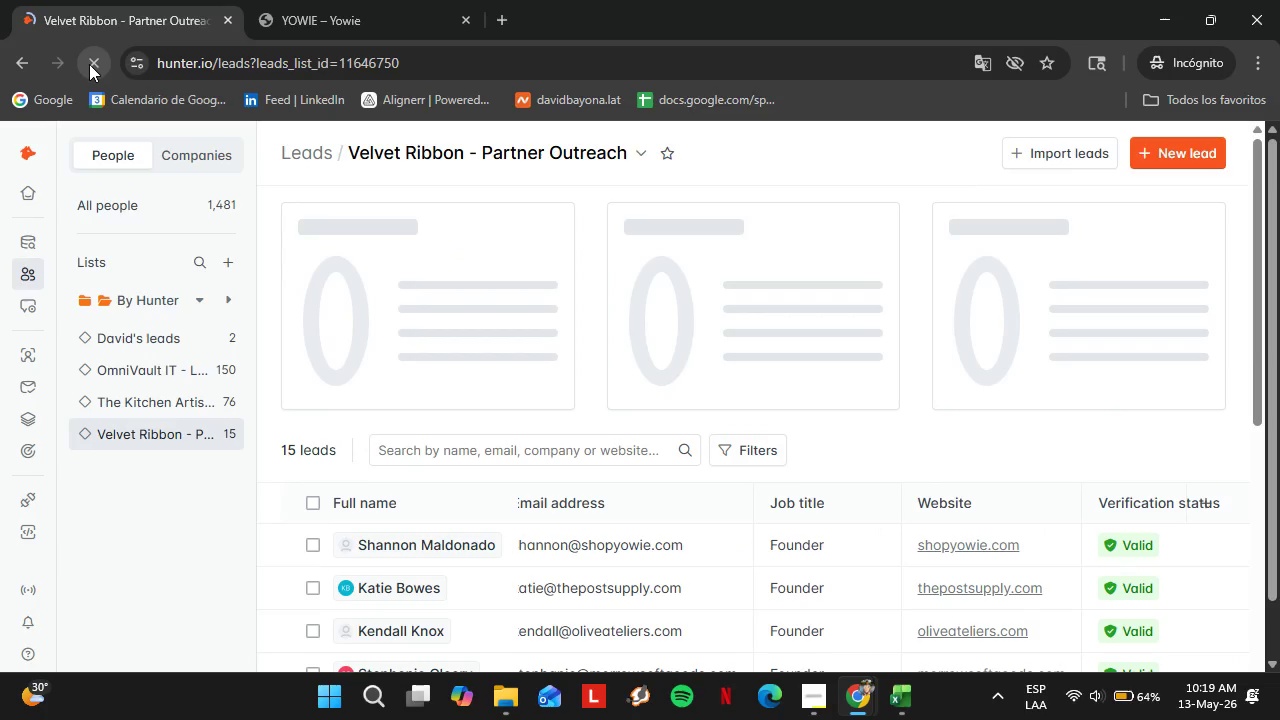 
left_click([305, 347])
 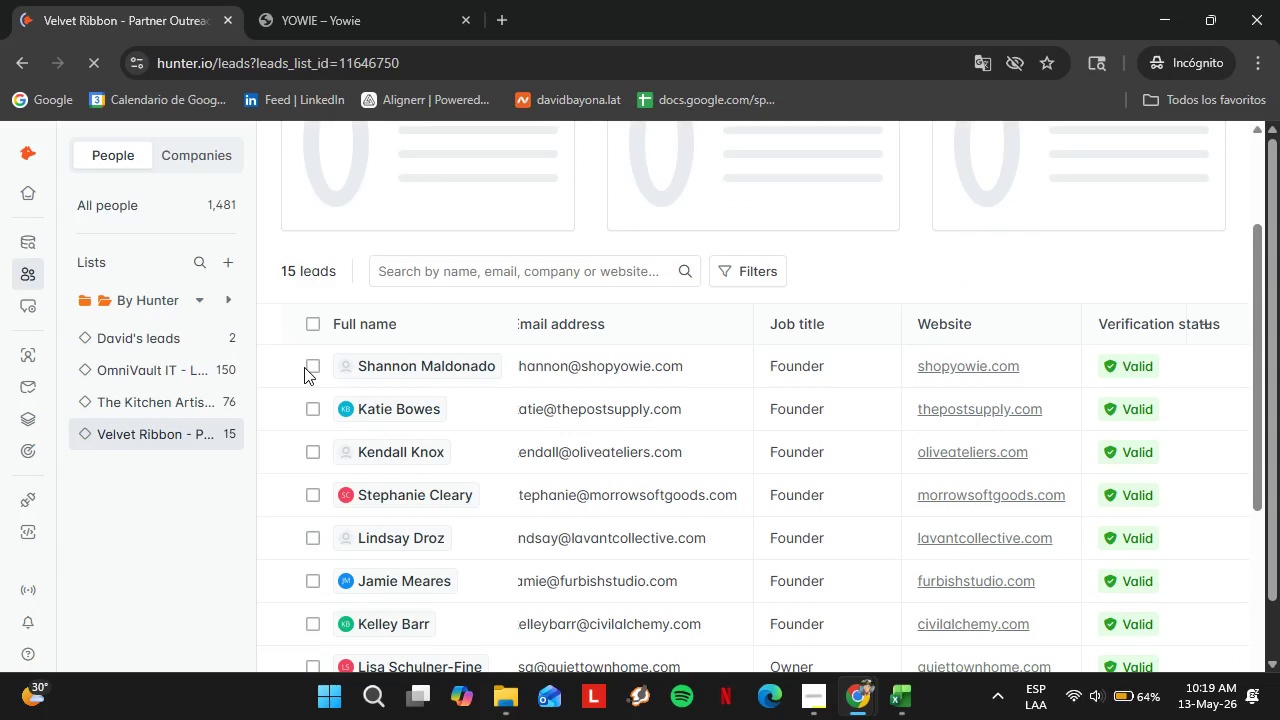 
scroll: coordinate [304, 351], scroll_direction: down, amount: 2.0
 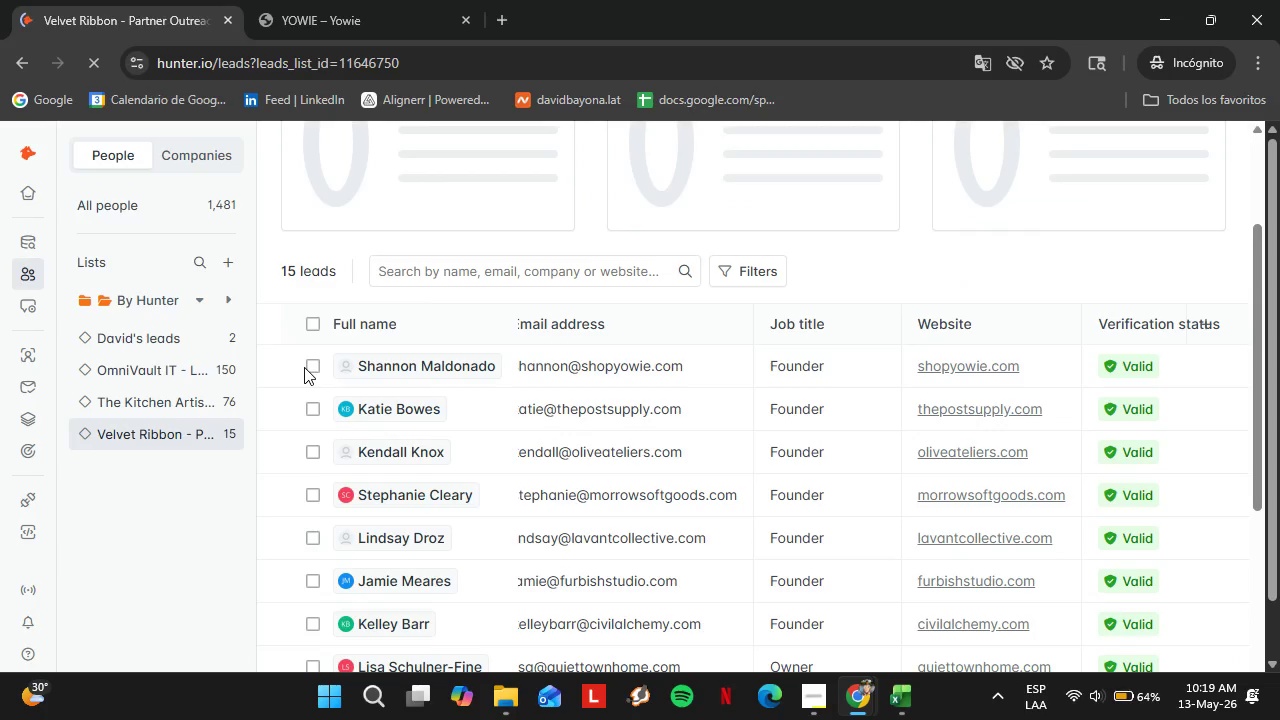 
left_click([311, 350])
 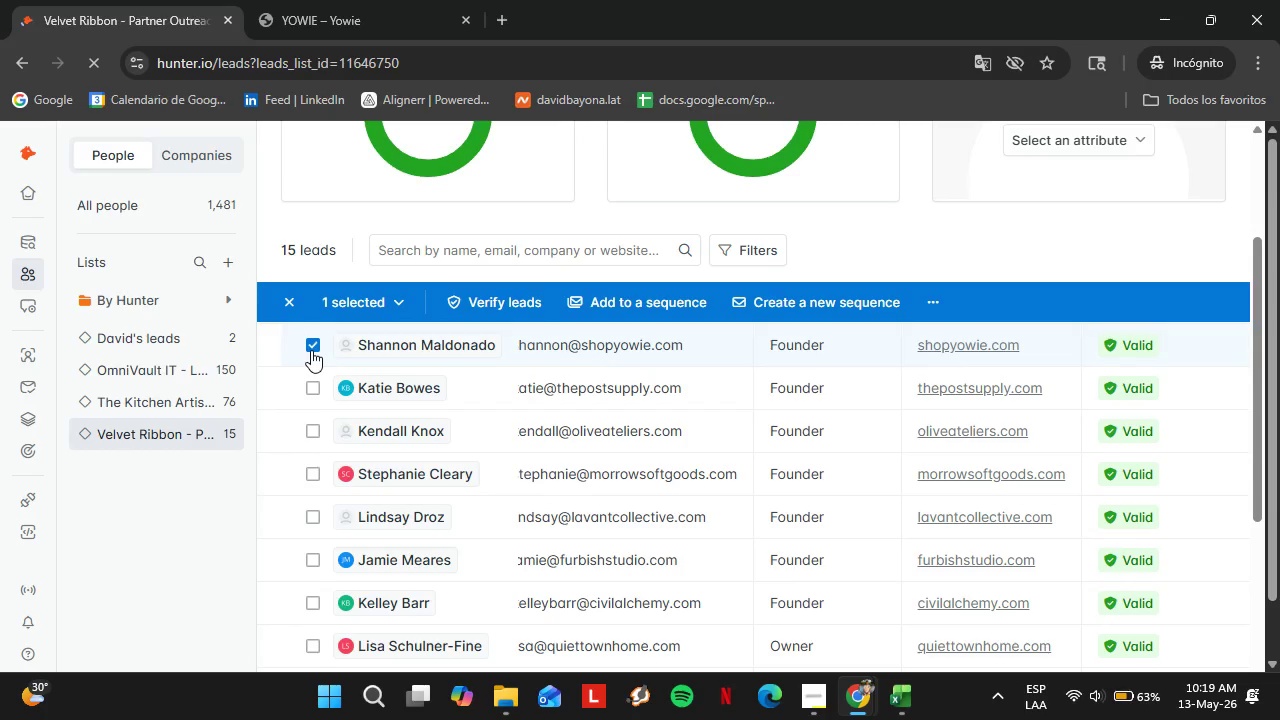 
wait(16.47)
 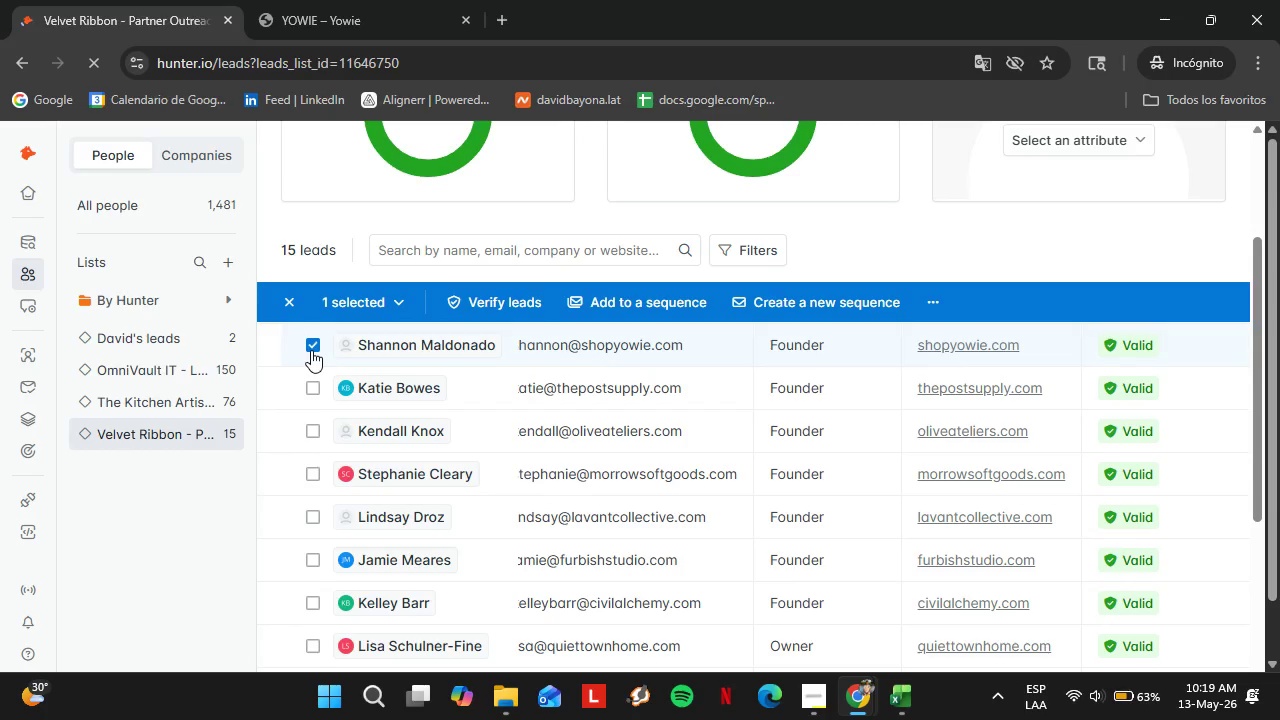 
left_click([933, 306])
 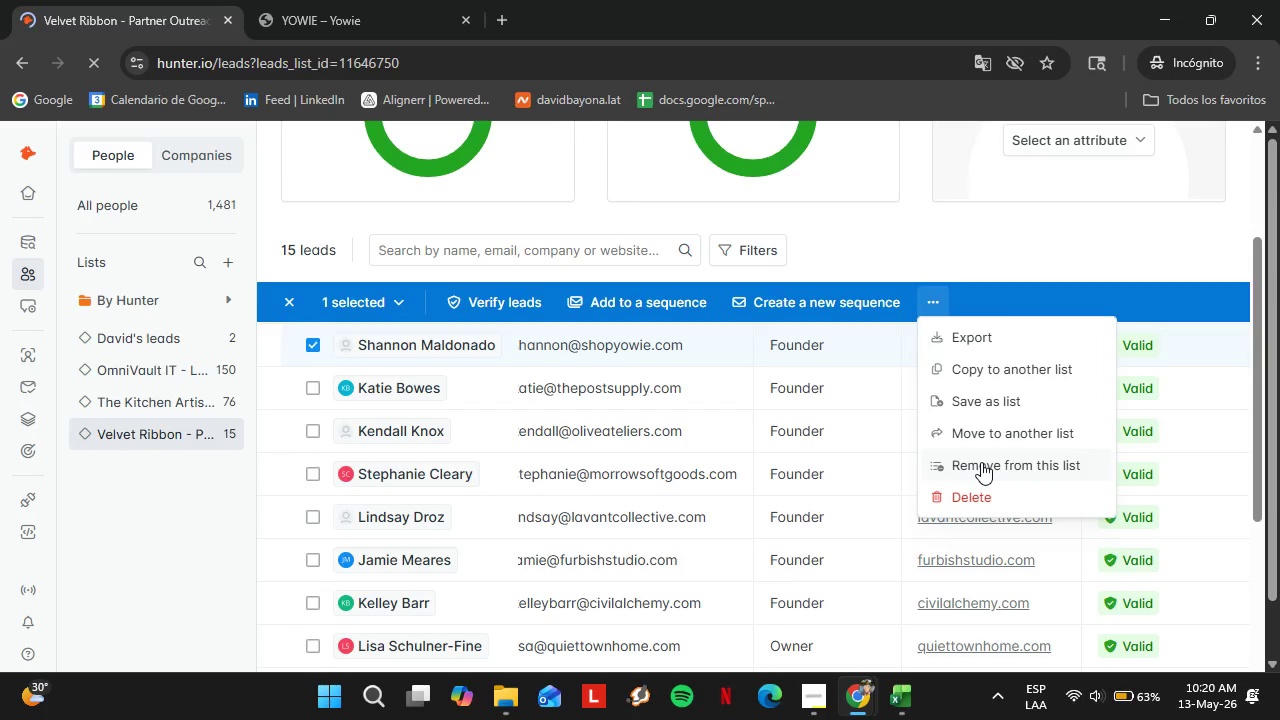 
left_click([981, 462])
 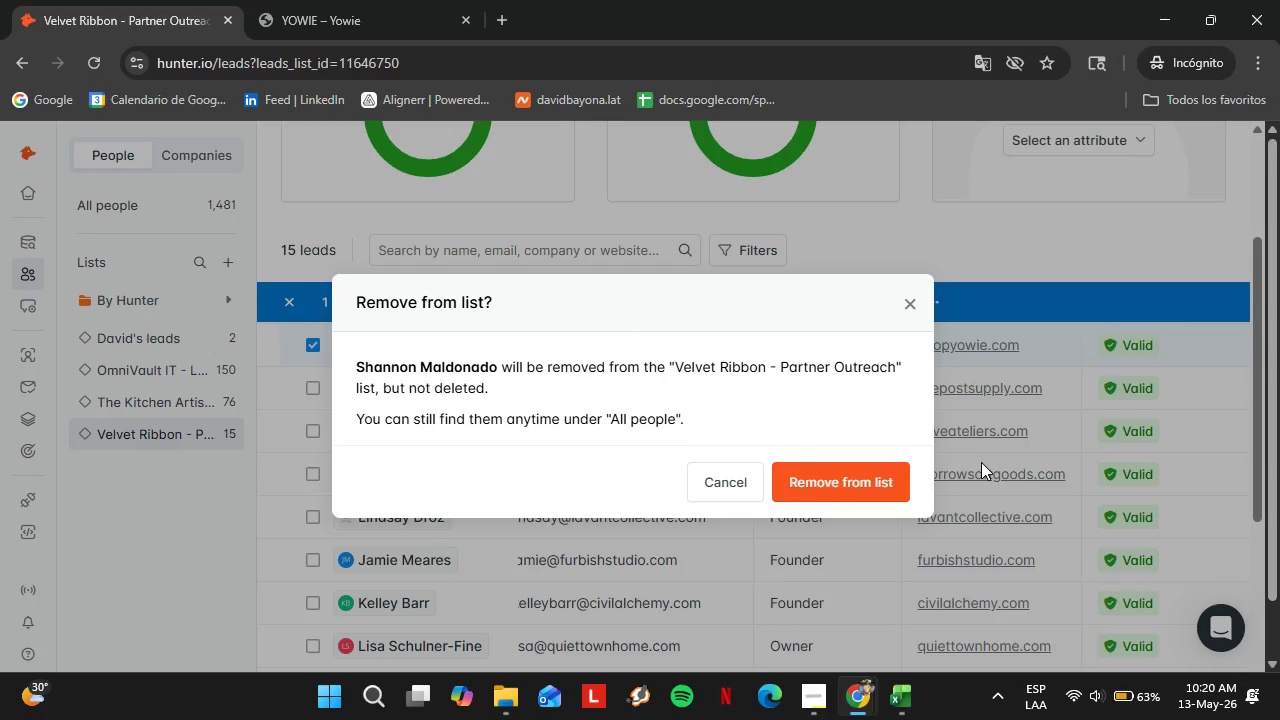 
wait(19.06)
 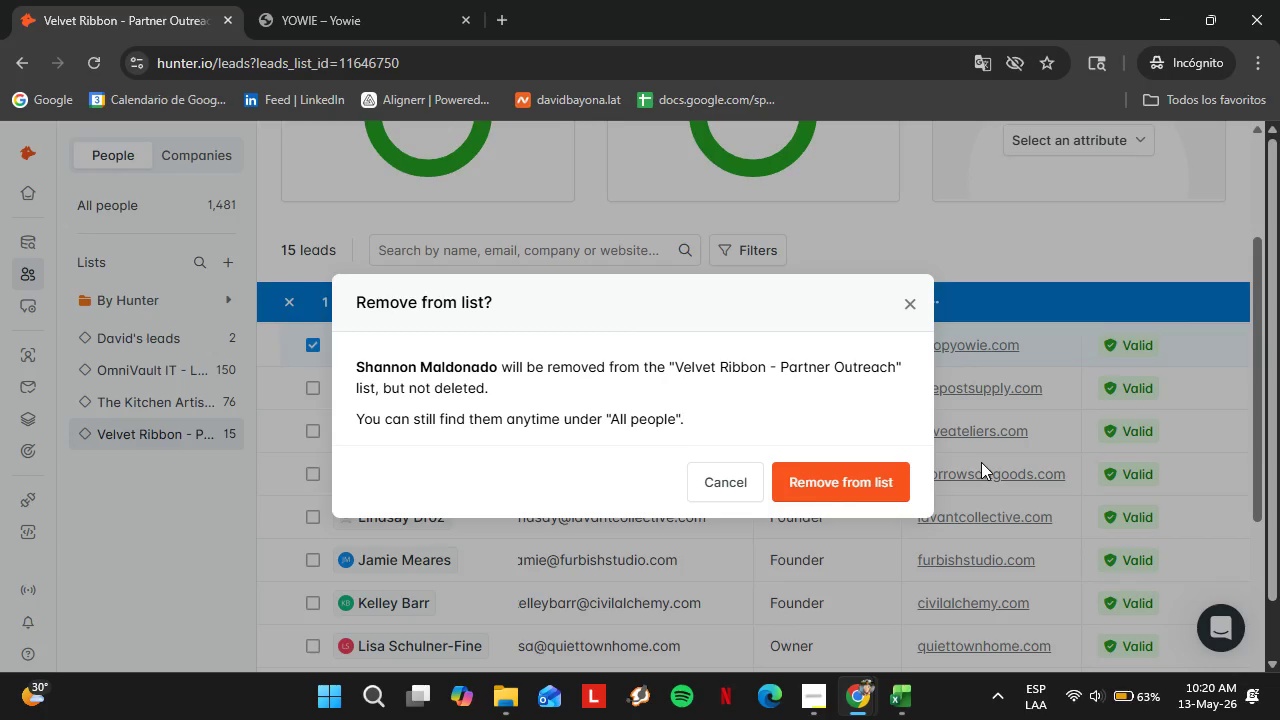 
left_click([833, 476])
 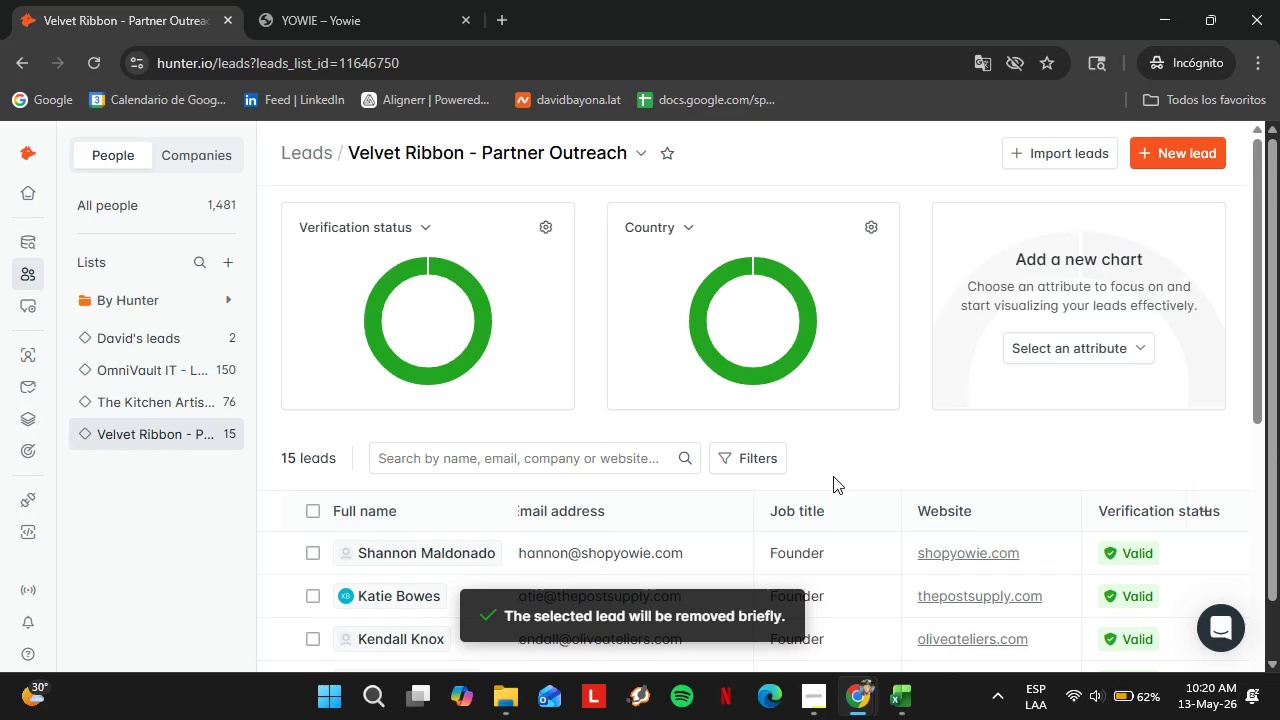 
wait(13.47)
 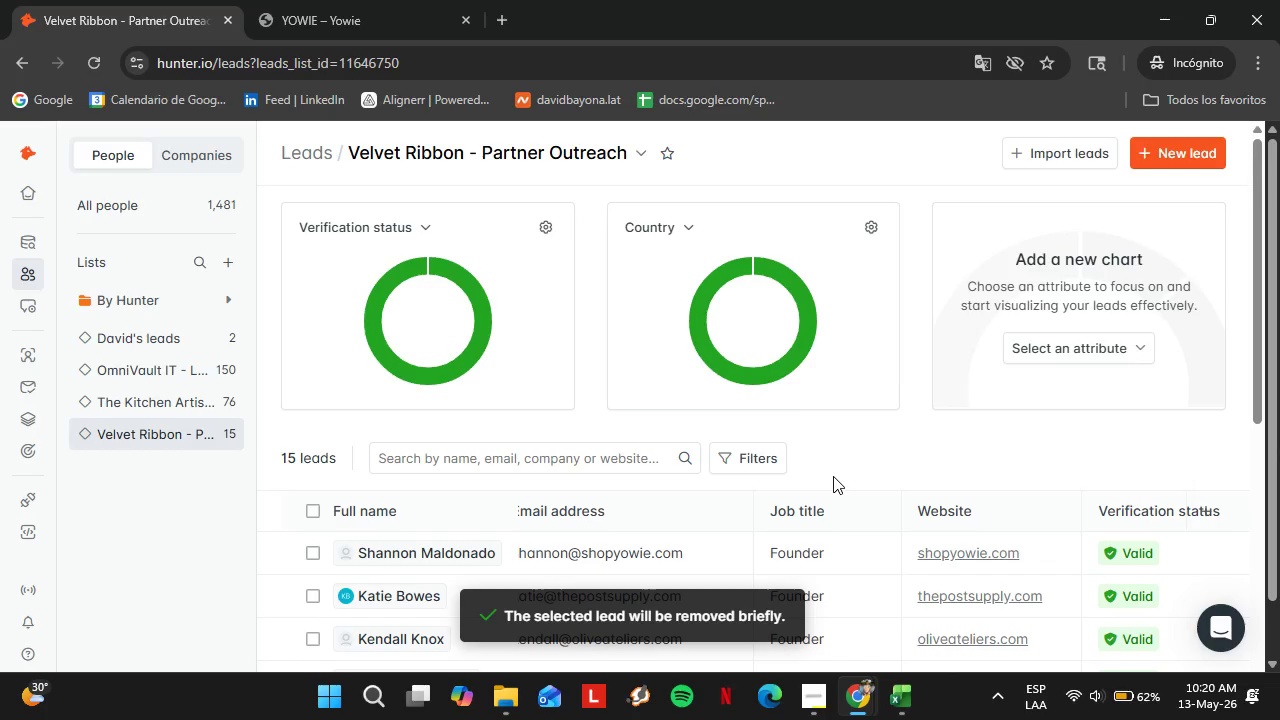 
scroll: coordinate [692, 515], scroll_direction: down, amount: 10.0
 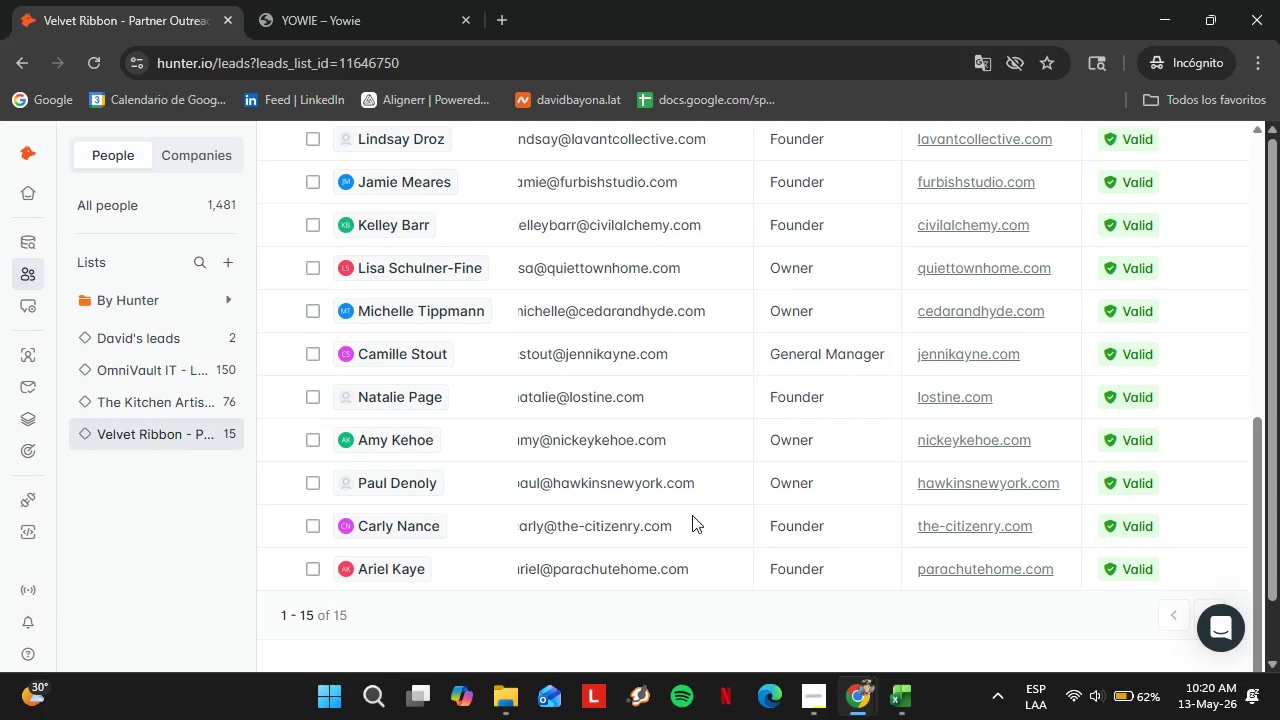 
wait(10.86)
 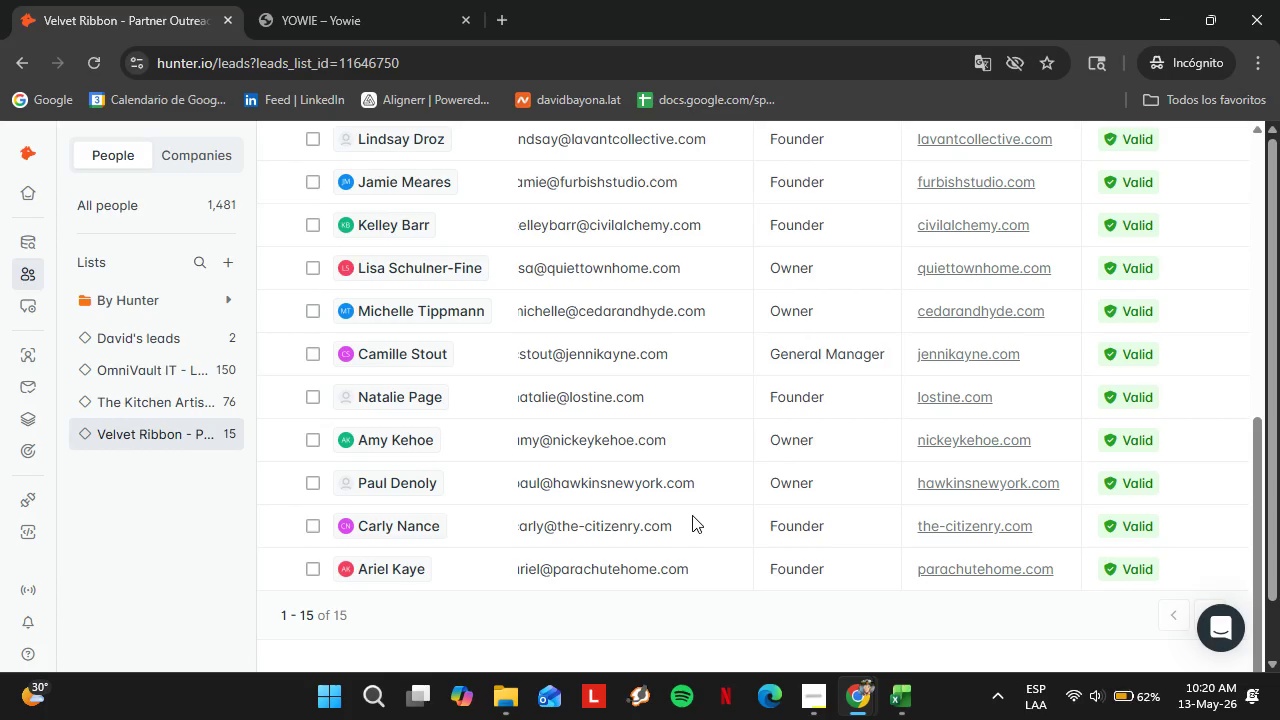 
scroll: coordinate [692, 515], scroll_direction: down, amount: 1.0
 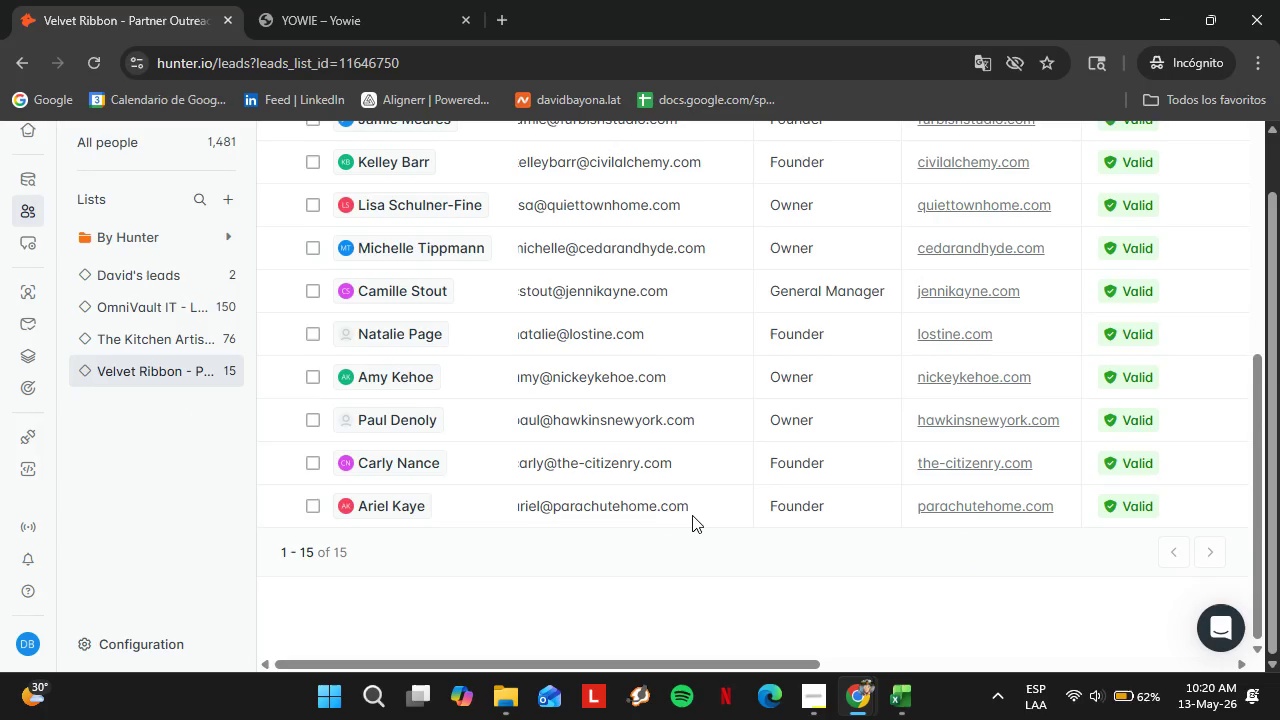 
wait(10.39)
 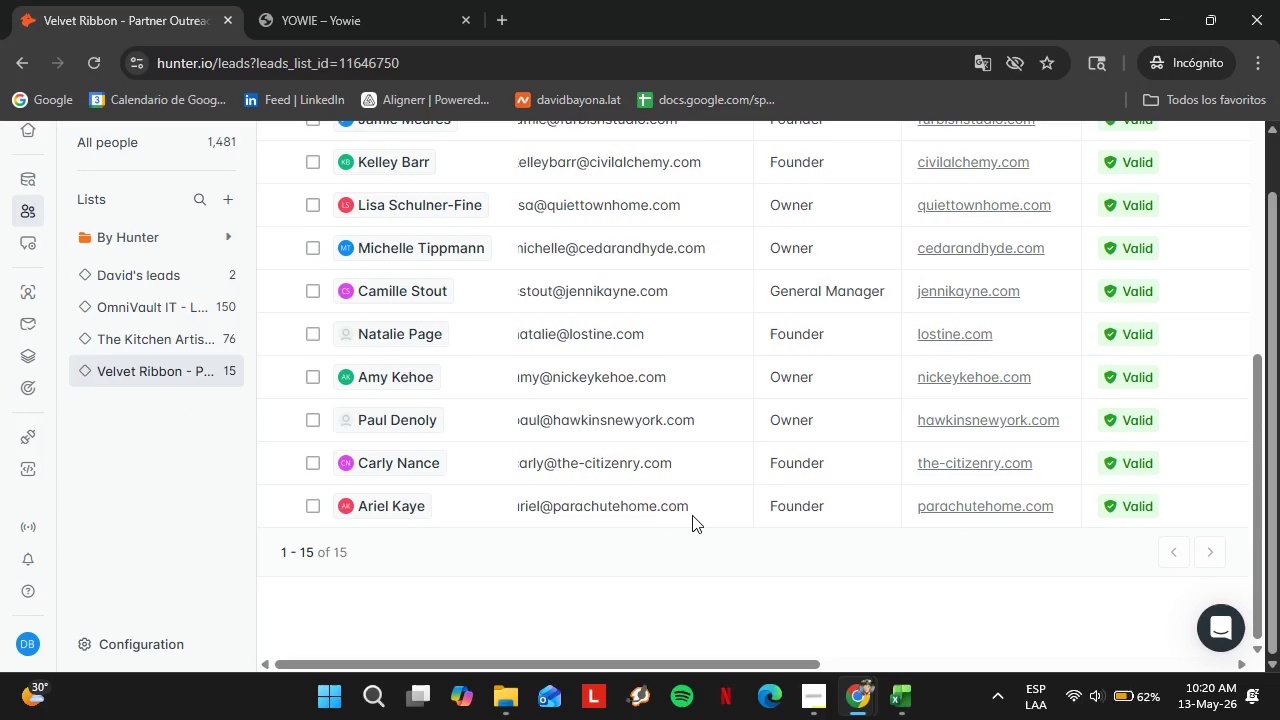 
scroll: coordinate [582, 476], scroll_direction: up, amount: 6.0
 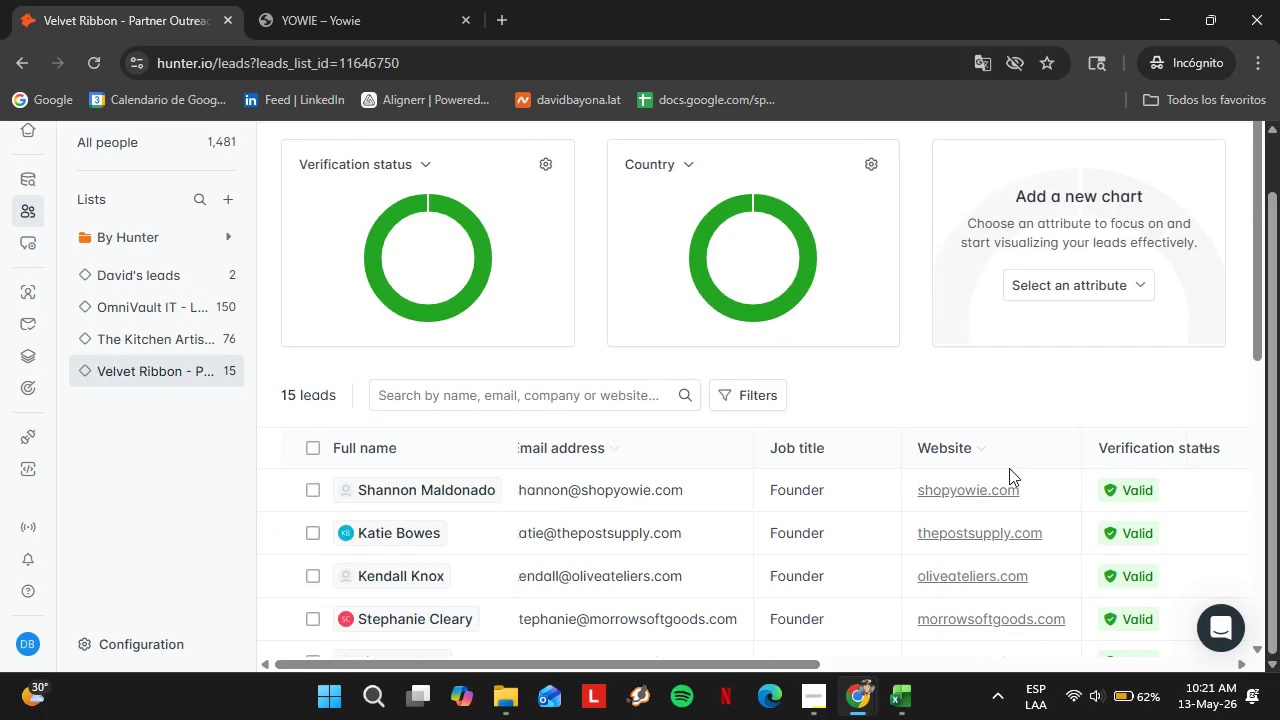 
left_click([46, 285])
 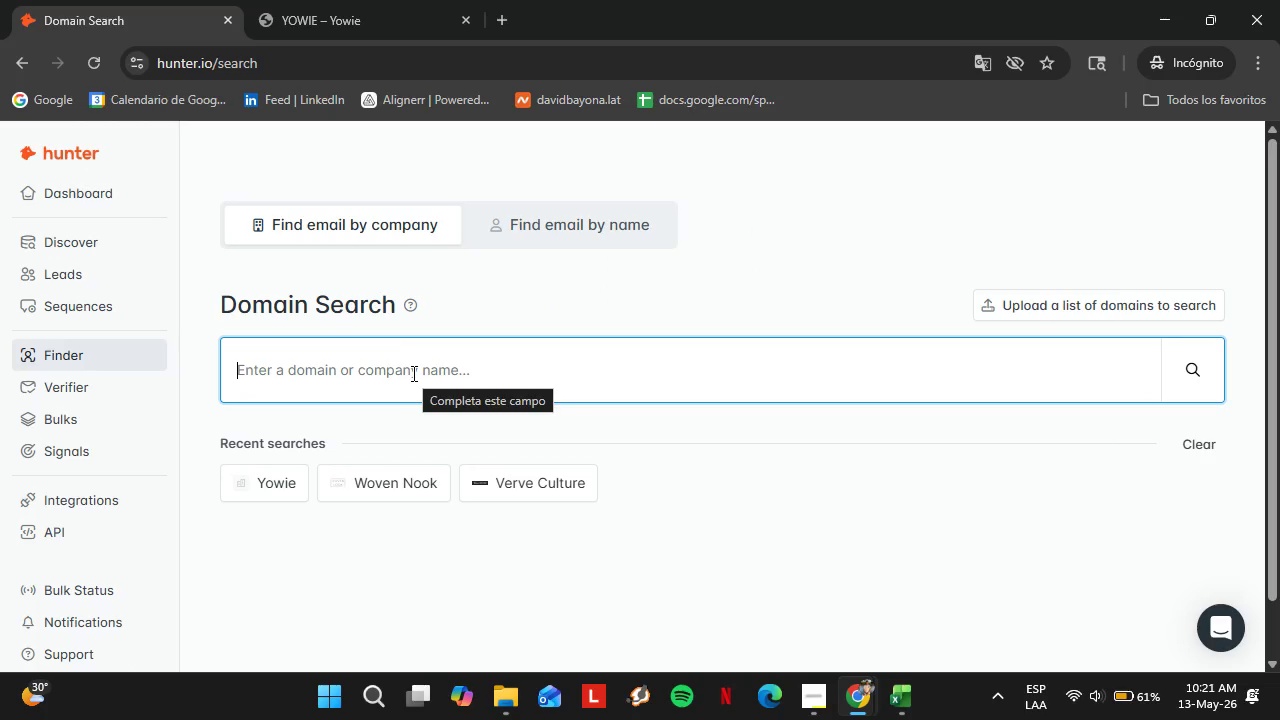 
wait(6.97)
 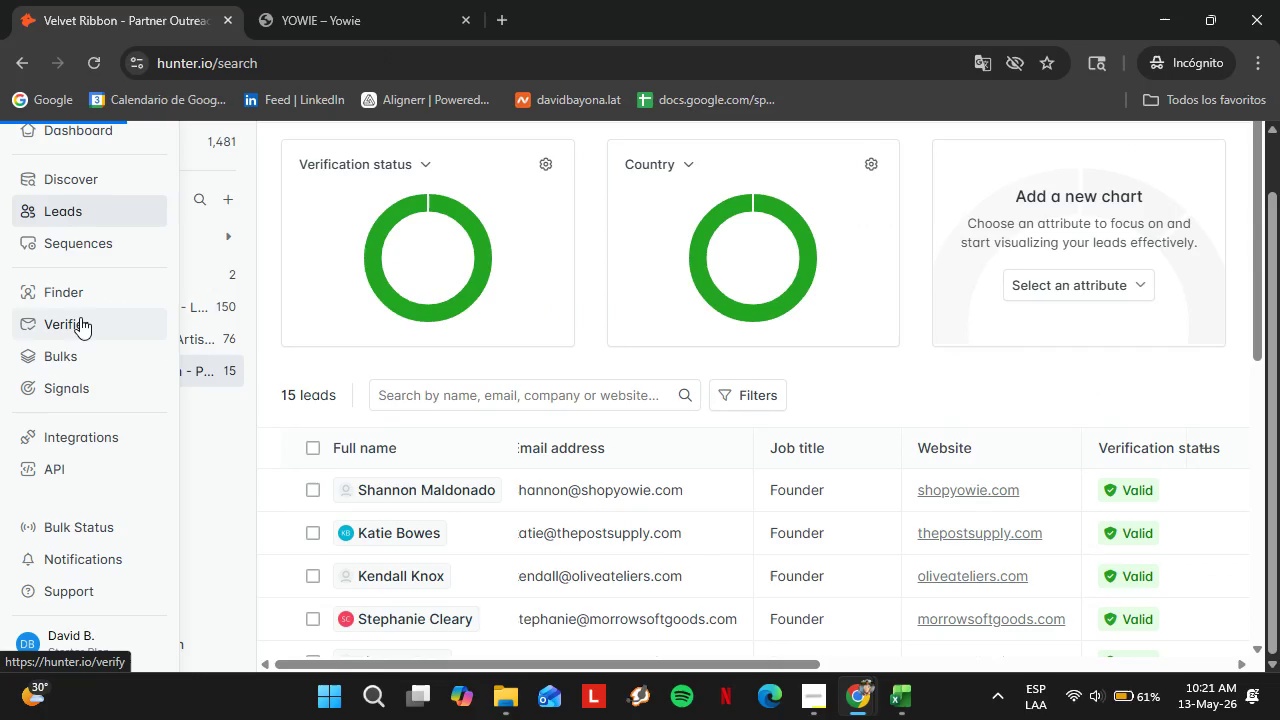 
type(zaea)
key(Backspace)
key(Backspace)
type(rahome)
 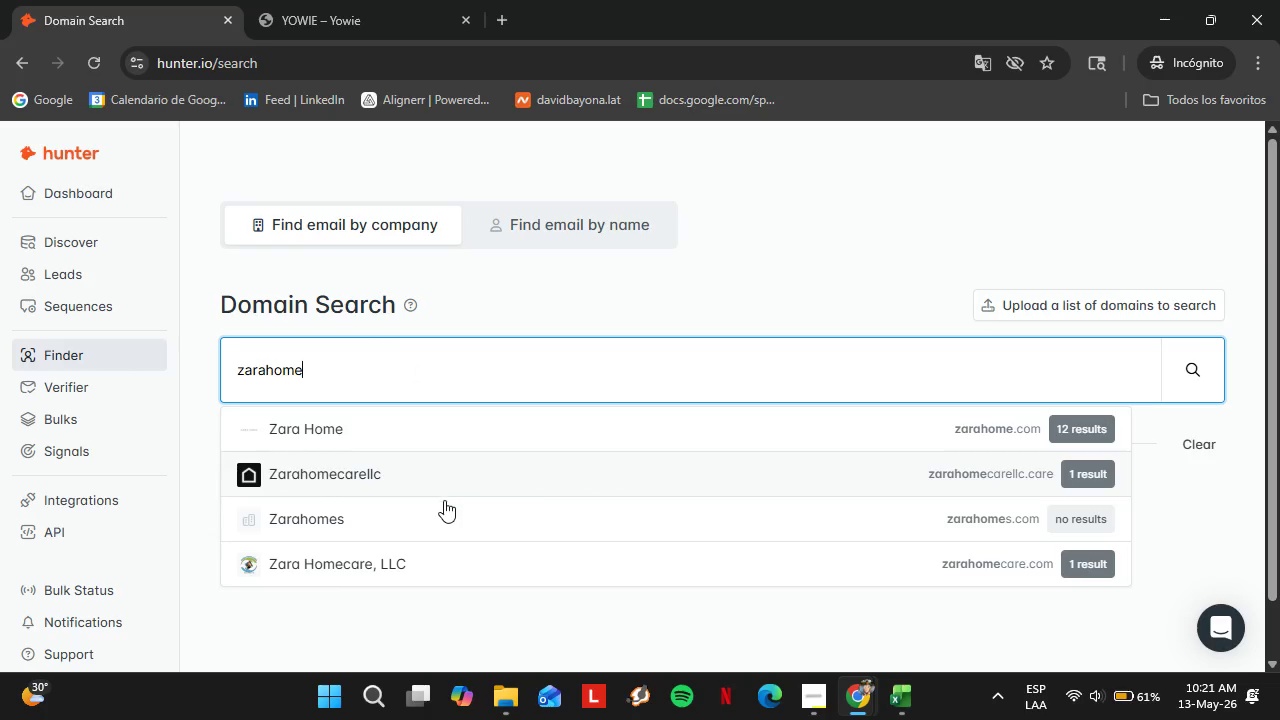 
left_click([384, 437])
 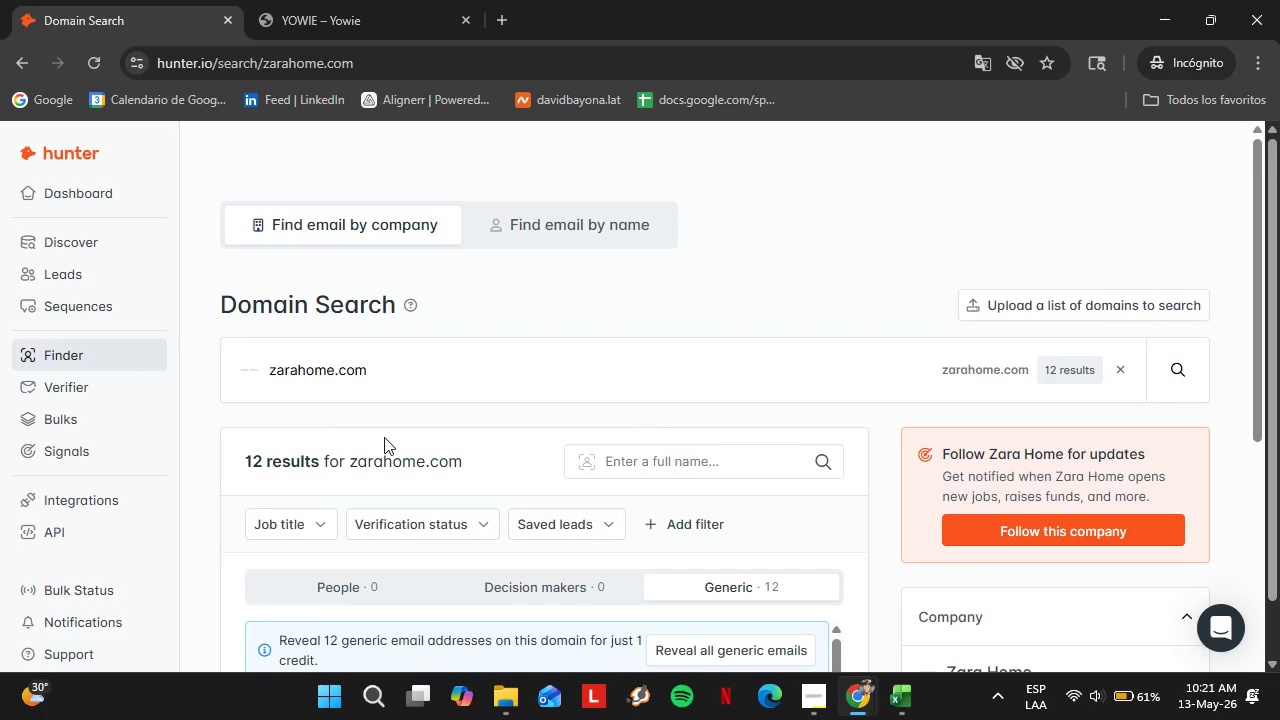 
scroll: coordinate [421, 445], scroll_direction: down, amount: 2.0
 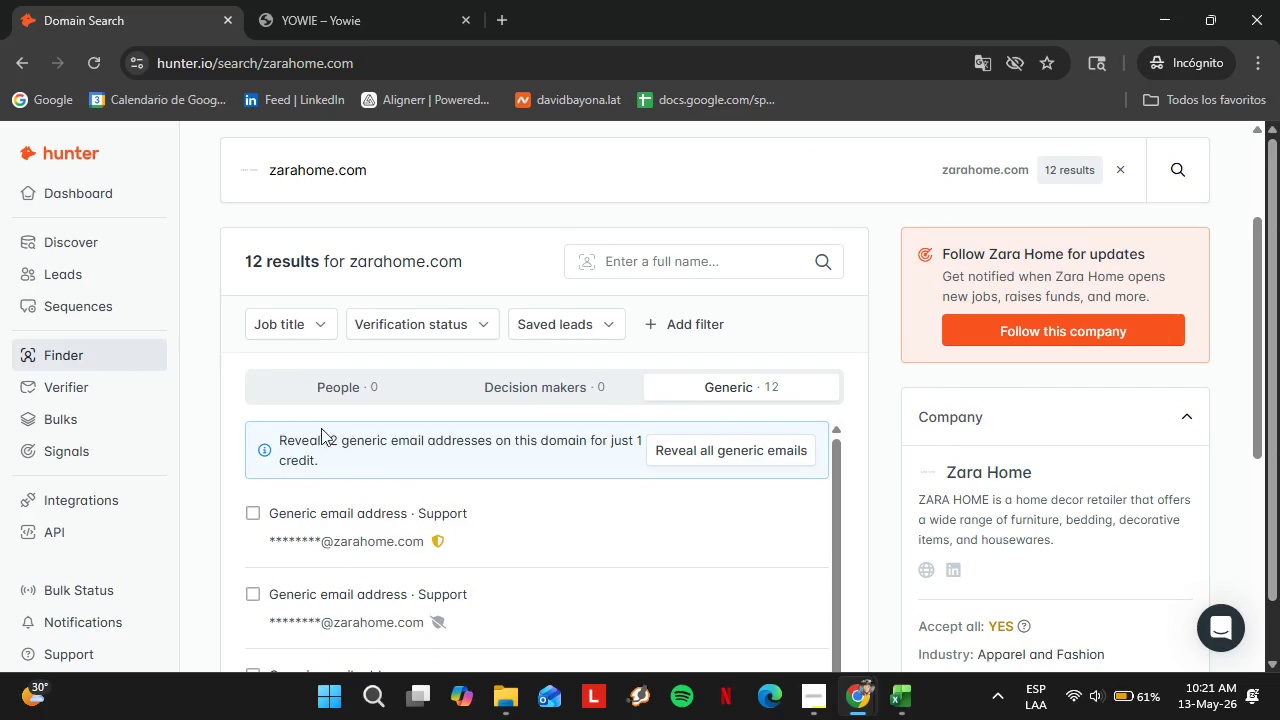 
double_click([344, 179])
 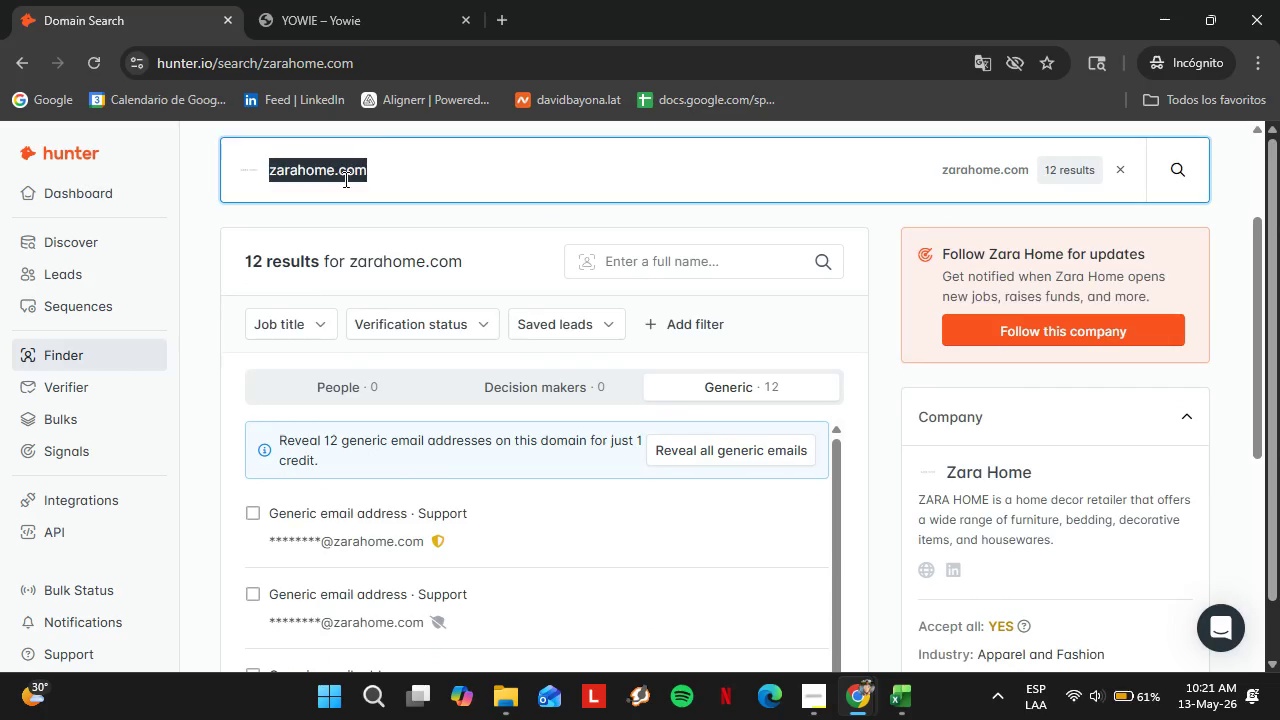 
triple_click([344, 179])
 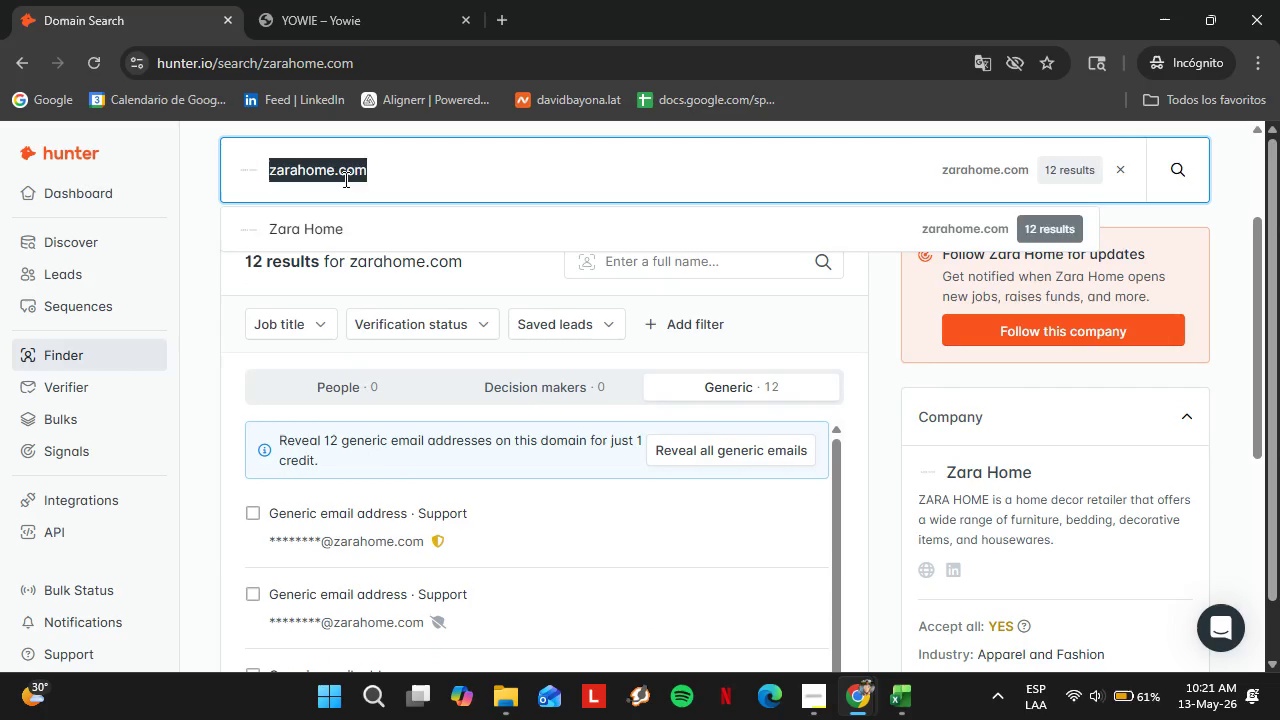 
type(zigzagtrad)
 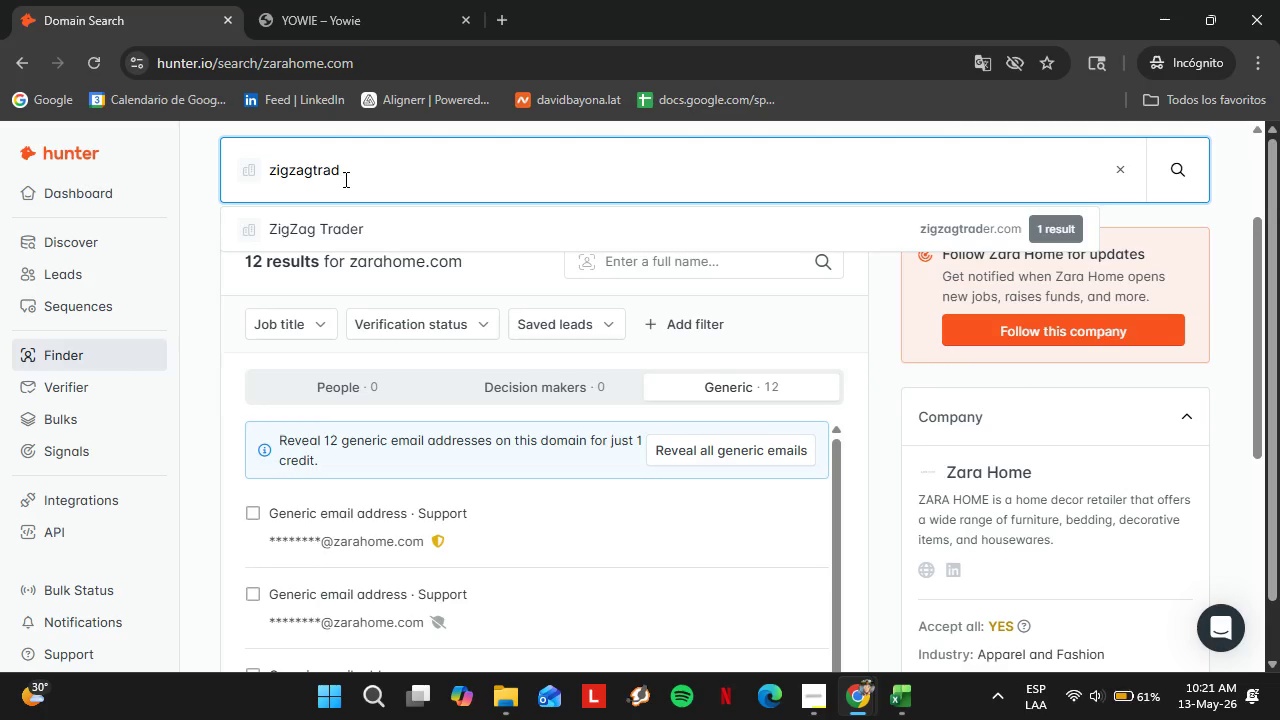 
key(ArrowDown)
 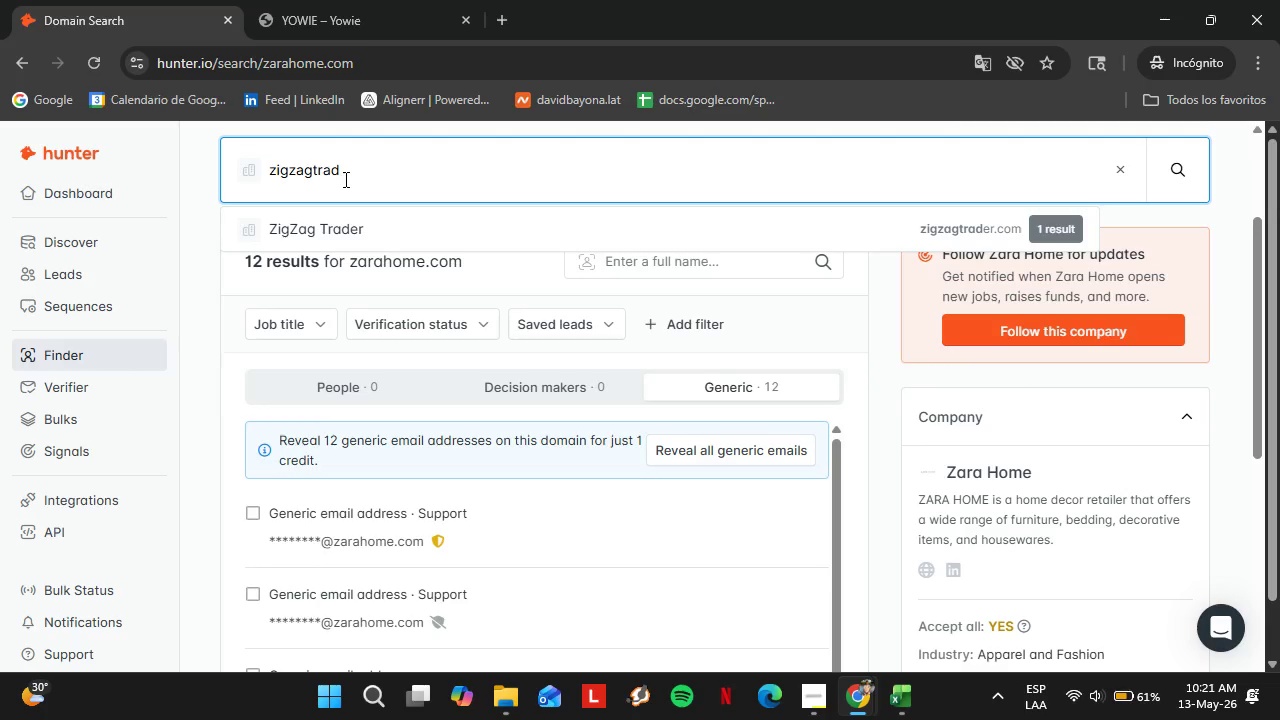 
key(Enter)
 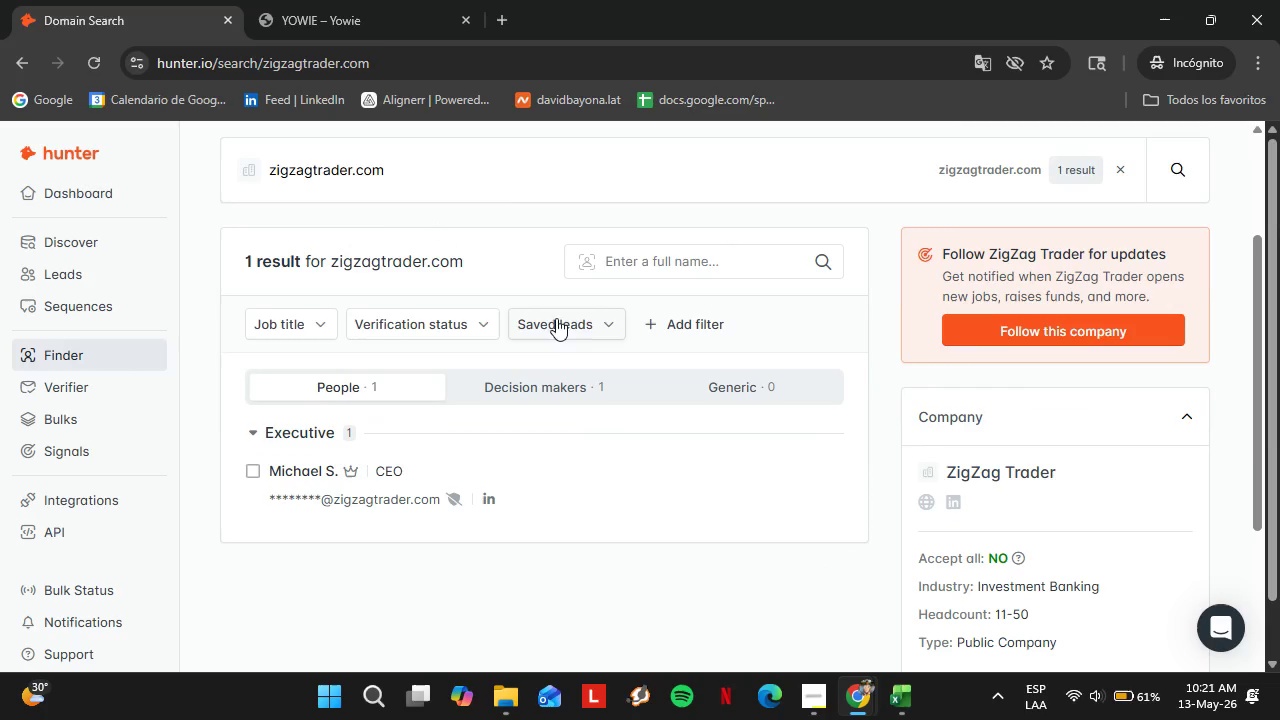 
left_click([346, 175])
 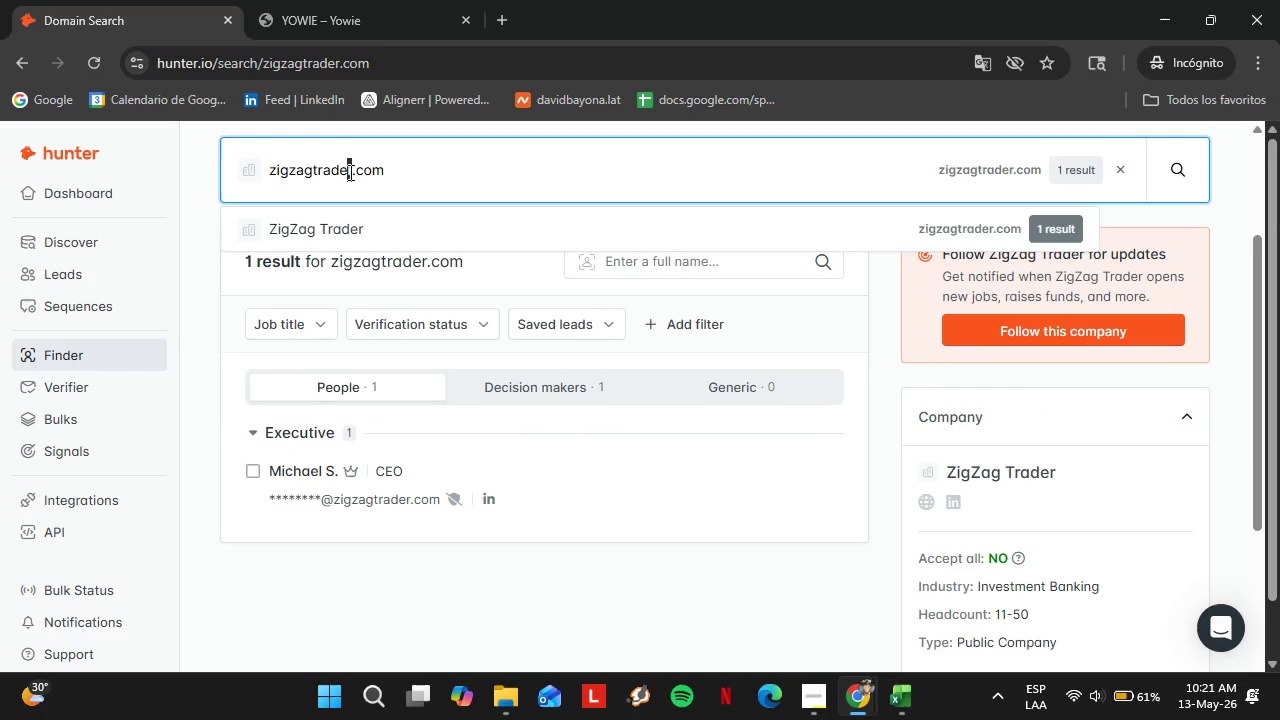 
key(Backspace)
key(Backspace)
type(ing)
 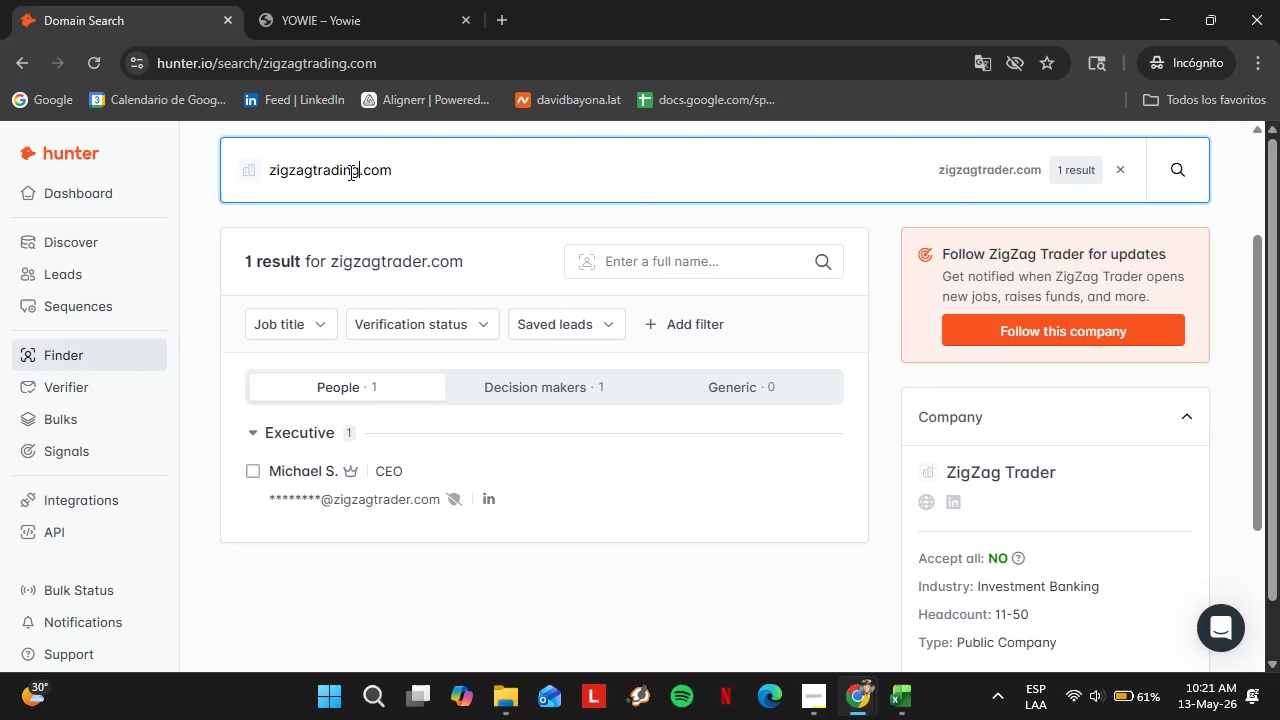 
key(Enter)
 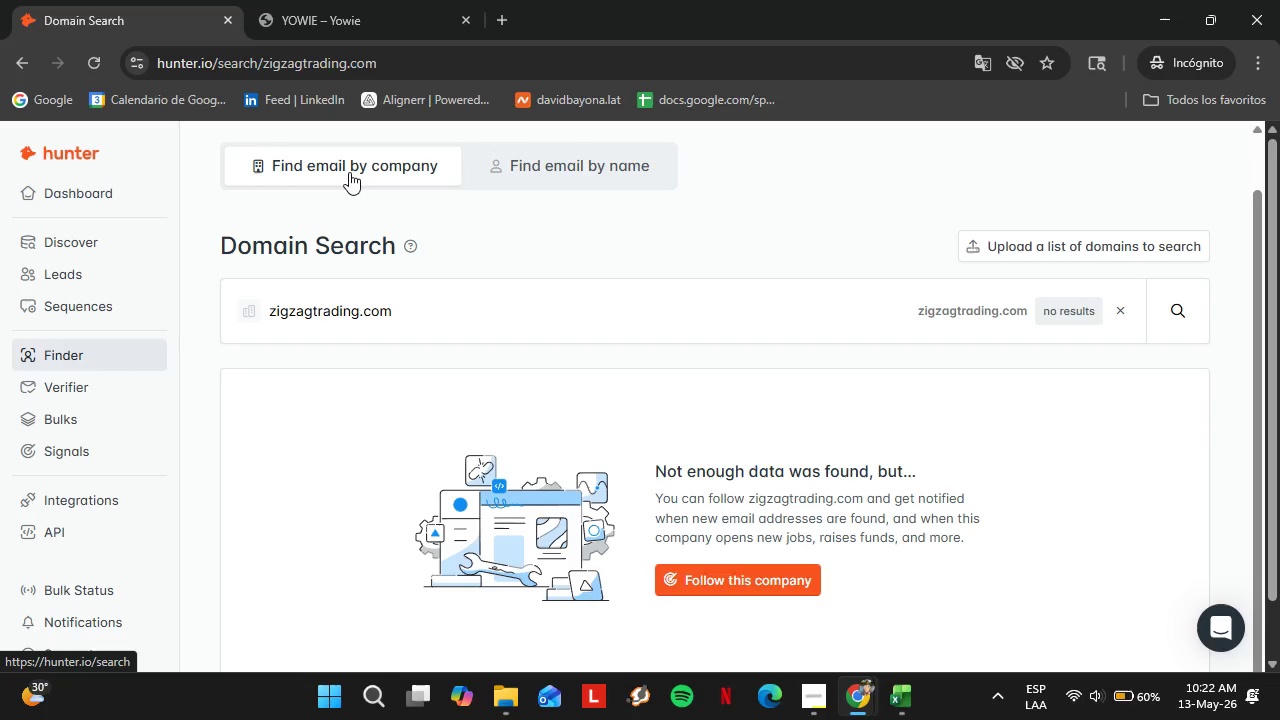 
wait(26.7)
 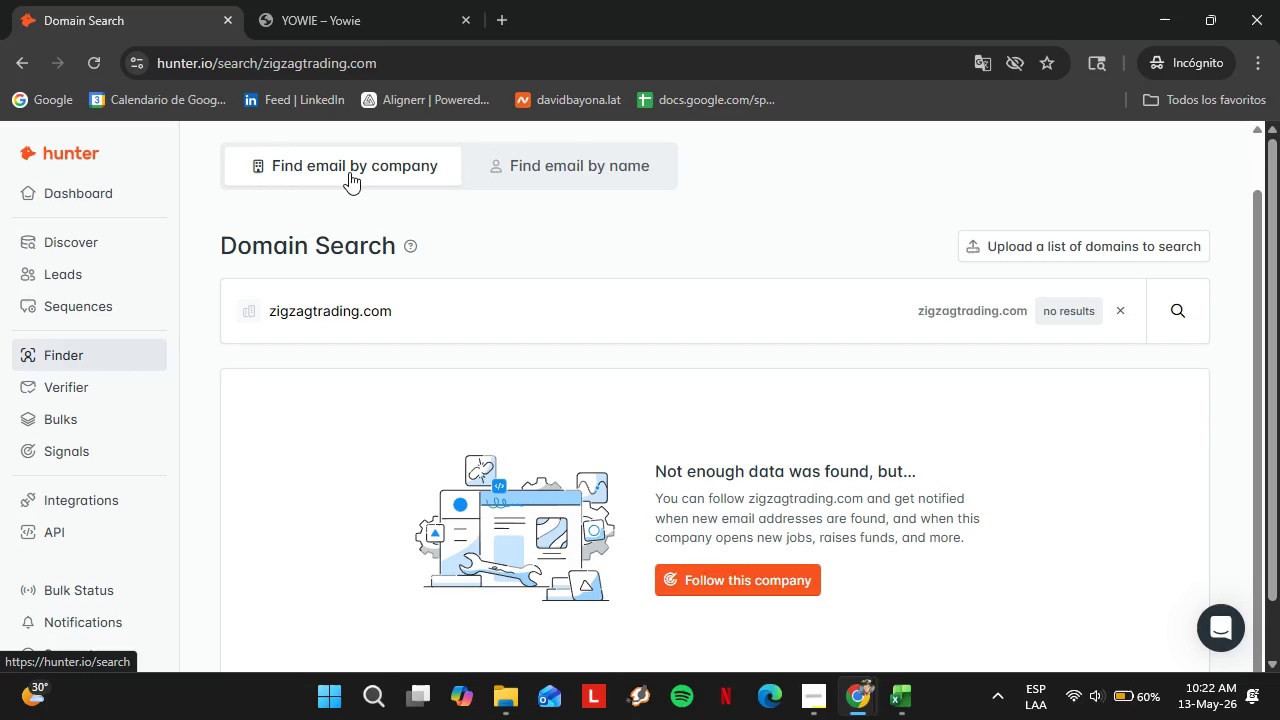 
double_click([376, 313])
 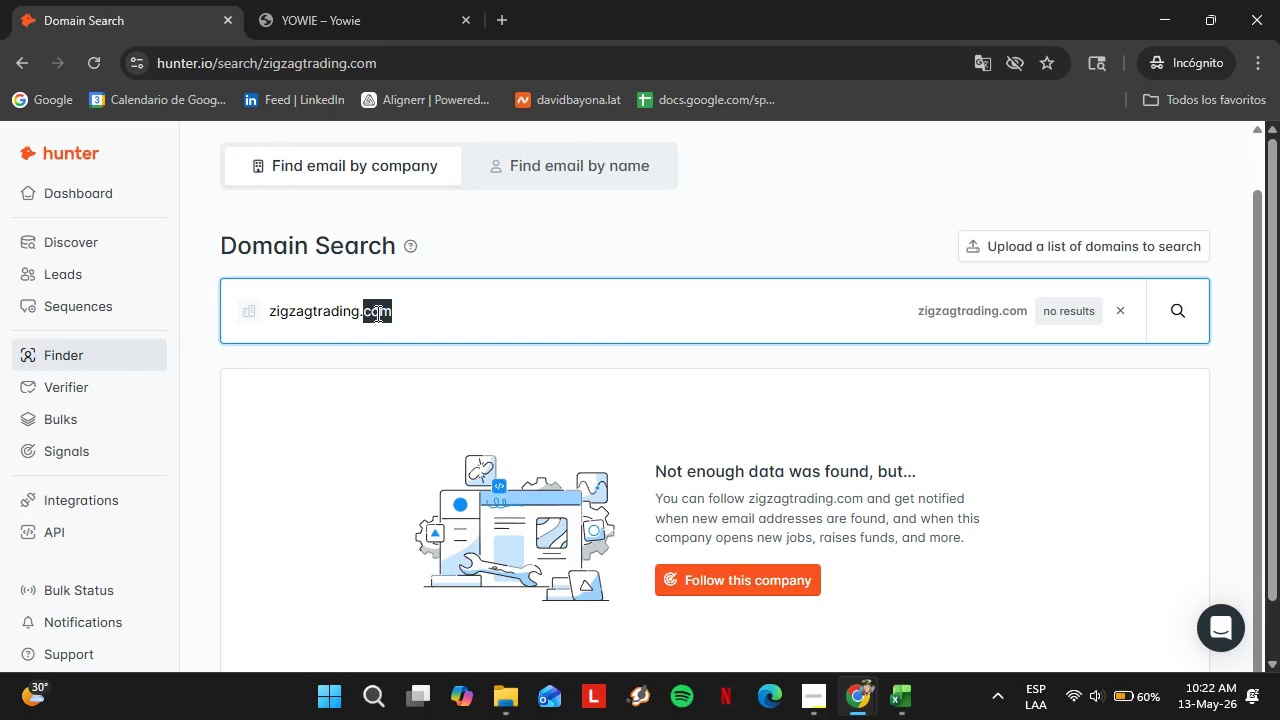 
triple_click([376, 313])
 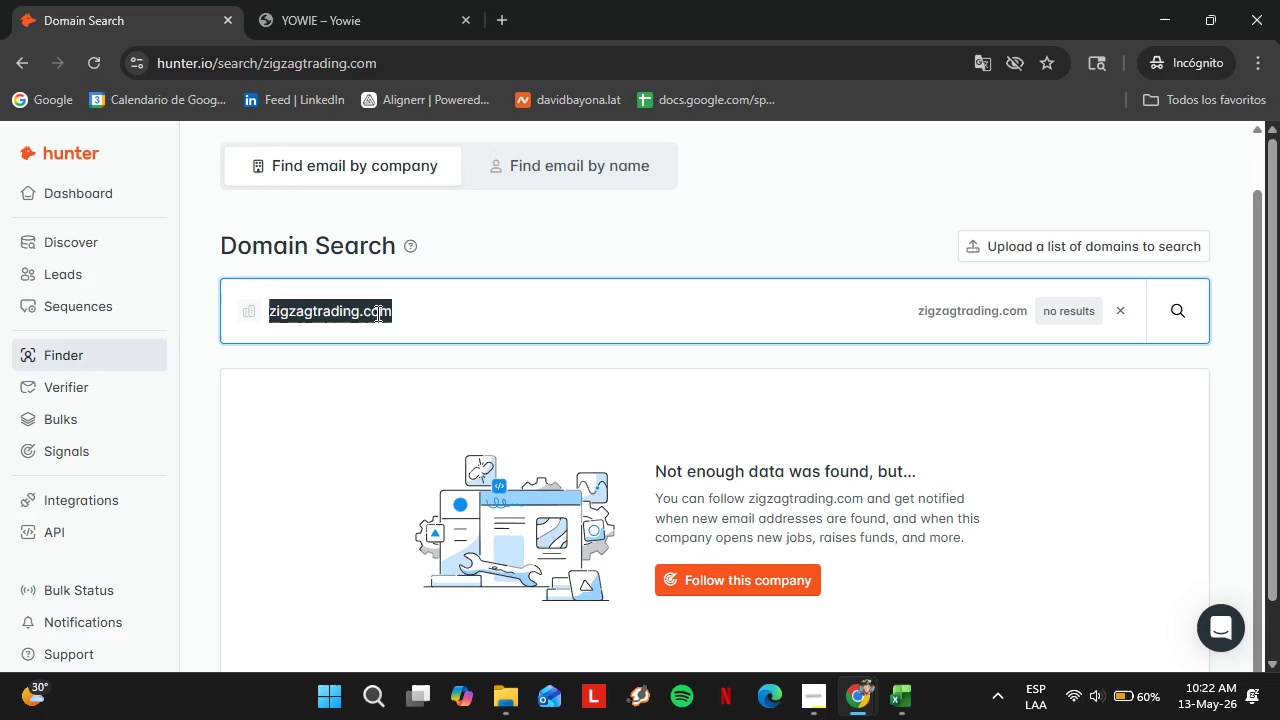 
type(zoebioscreat)
 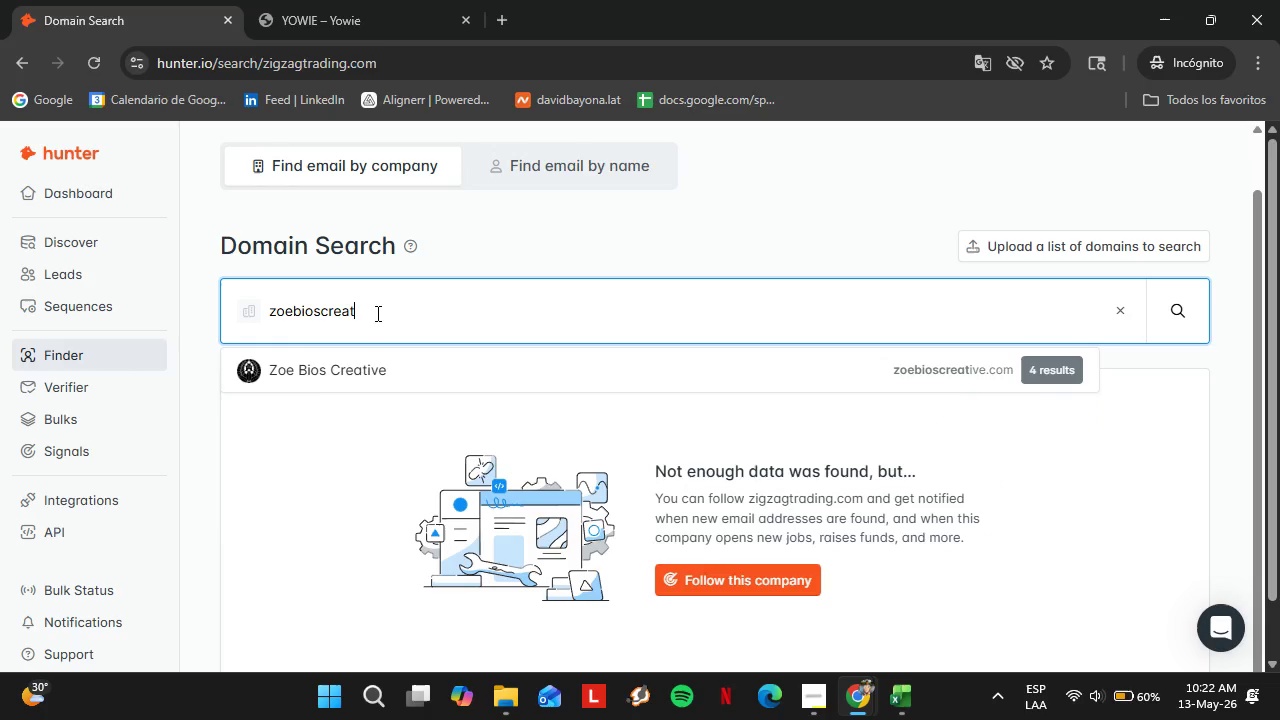 
key(ArrowDown)
 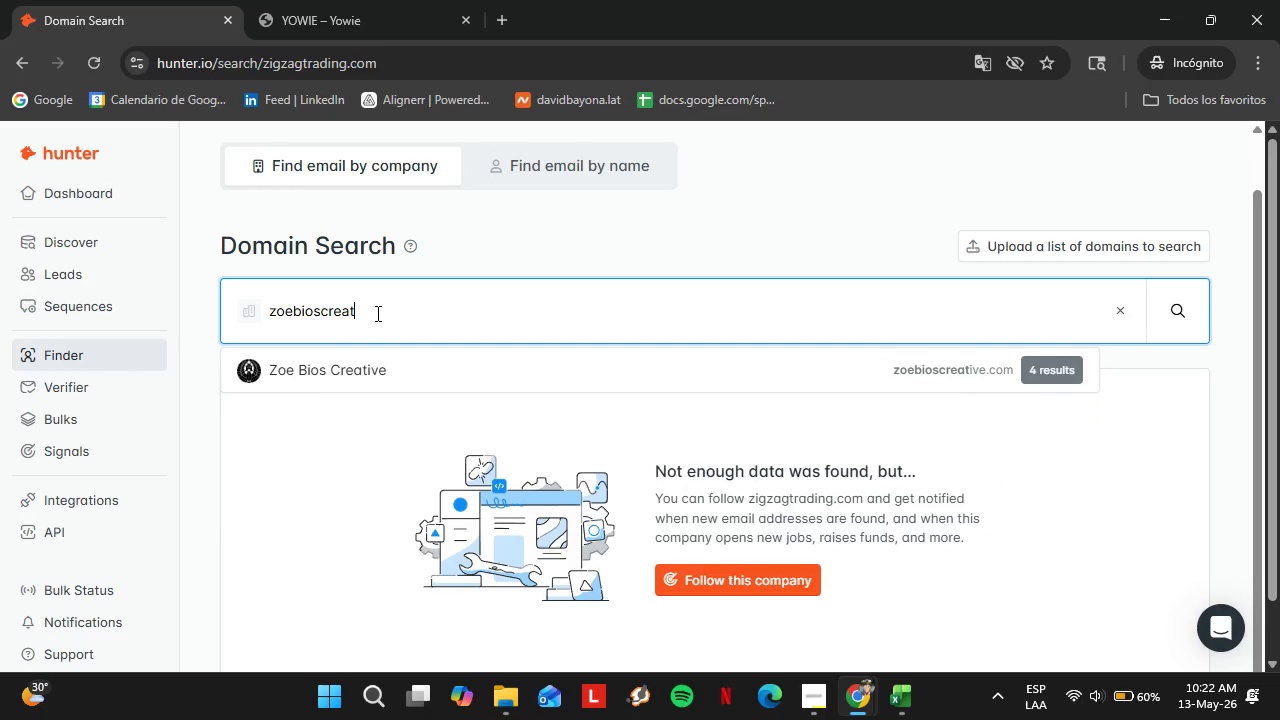 
key(Enter)
 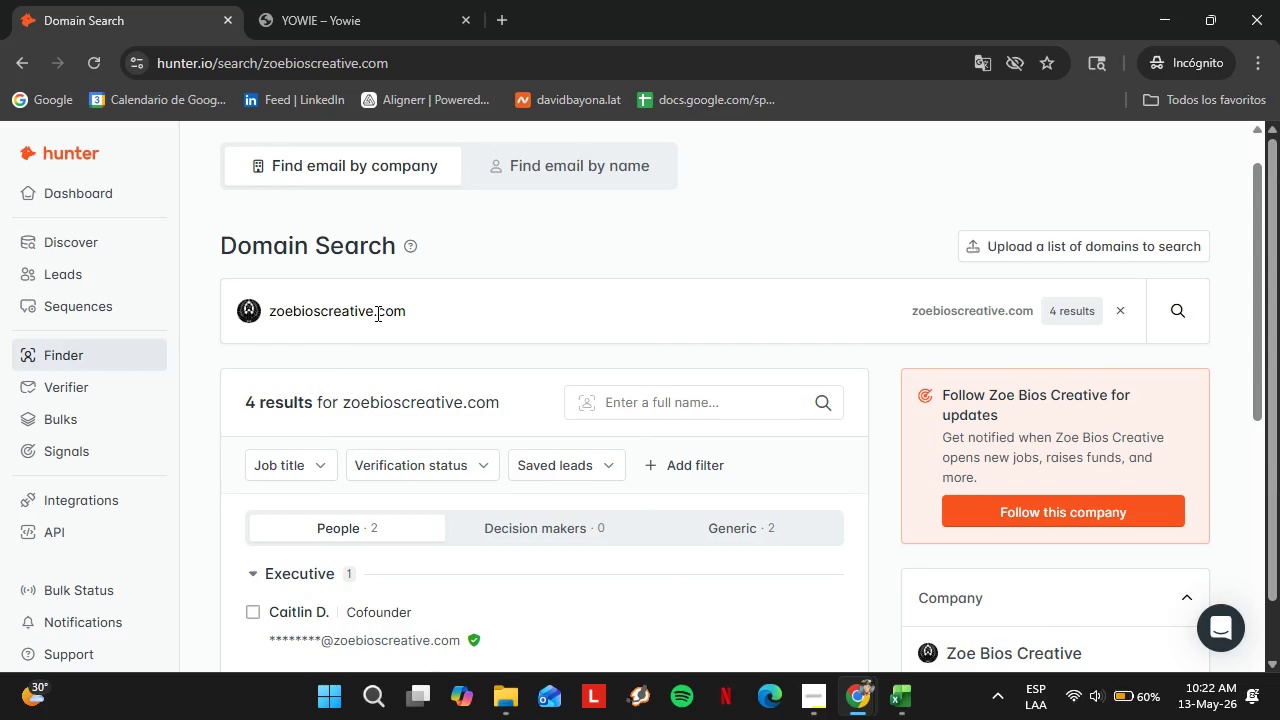 
wait(5.55)
 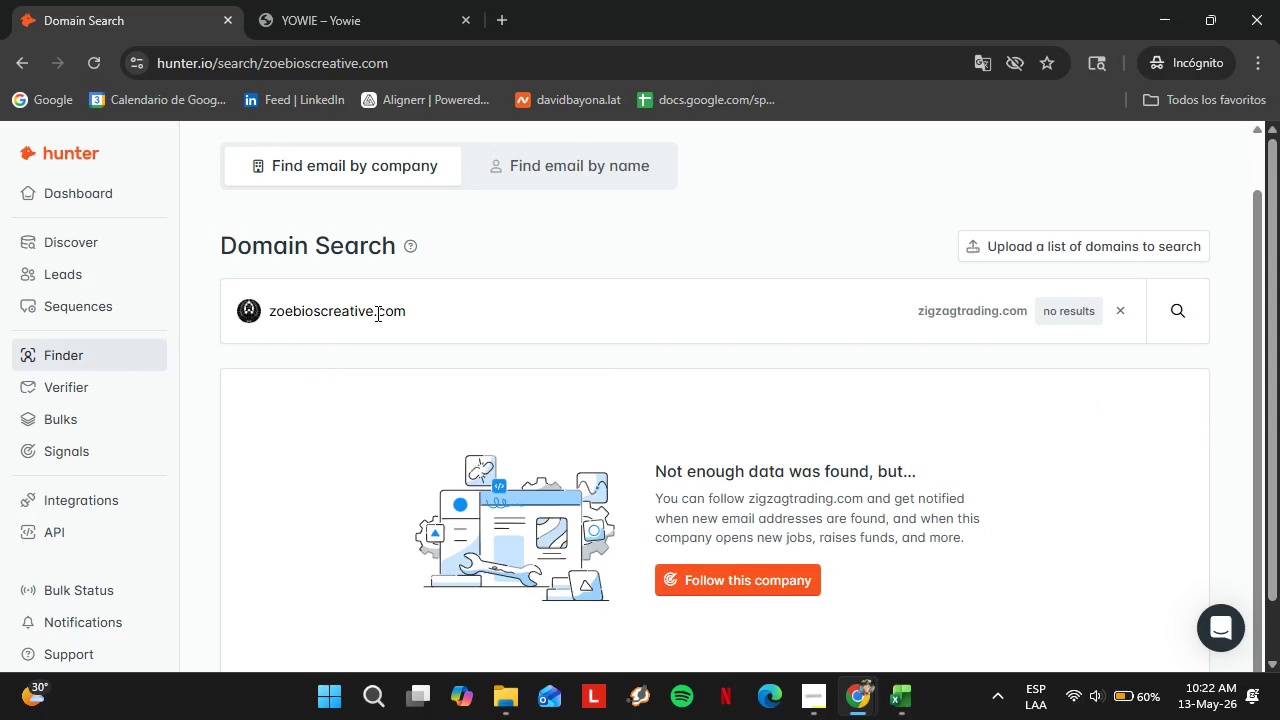 
scroll: coordinate [767, 447], scroll_direction: down, amount: 3.0
 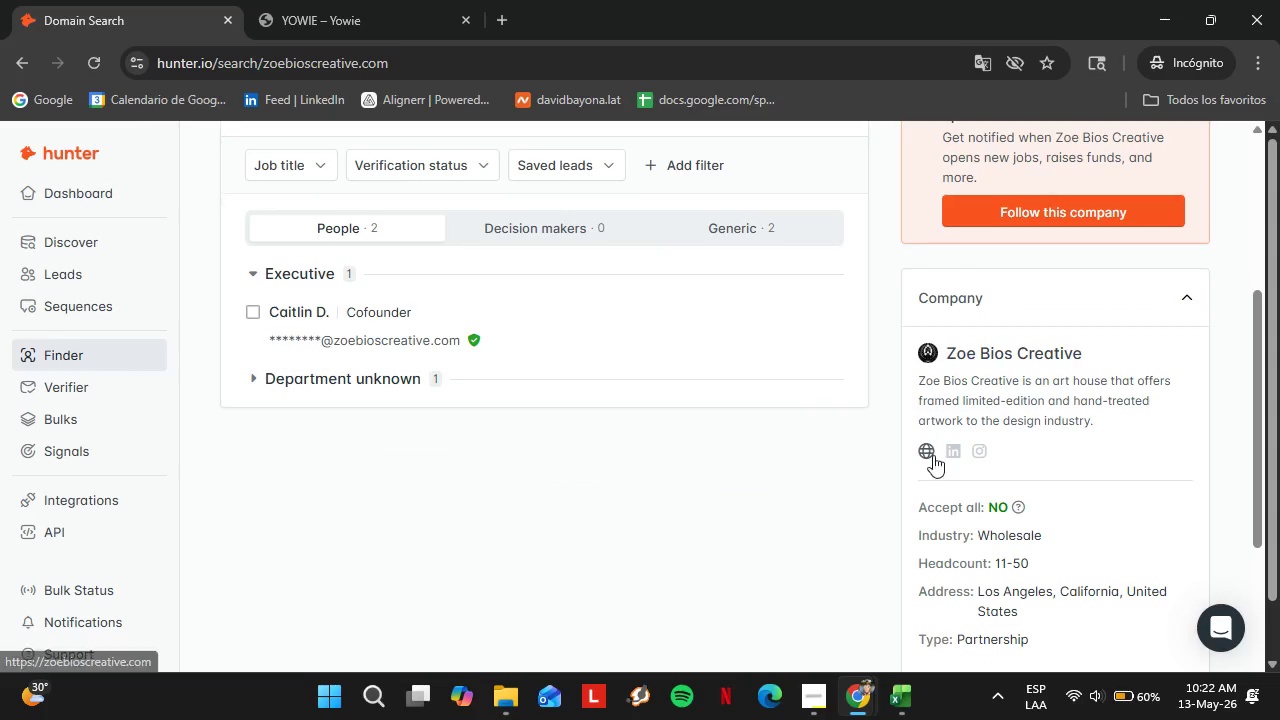 
left_click([928, 454])
 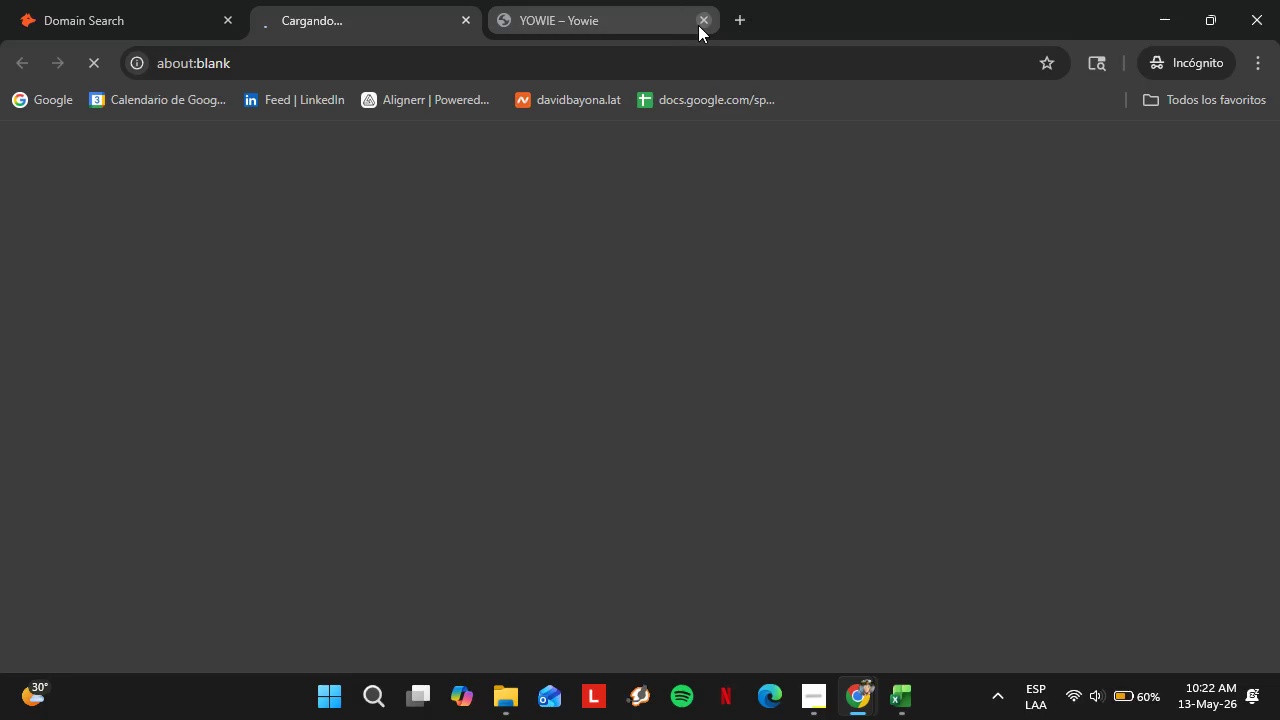 
left_click([700, 25])
 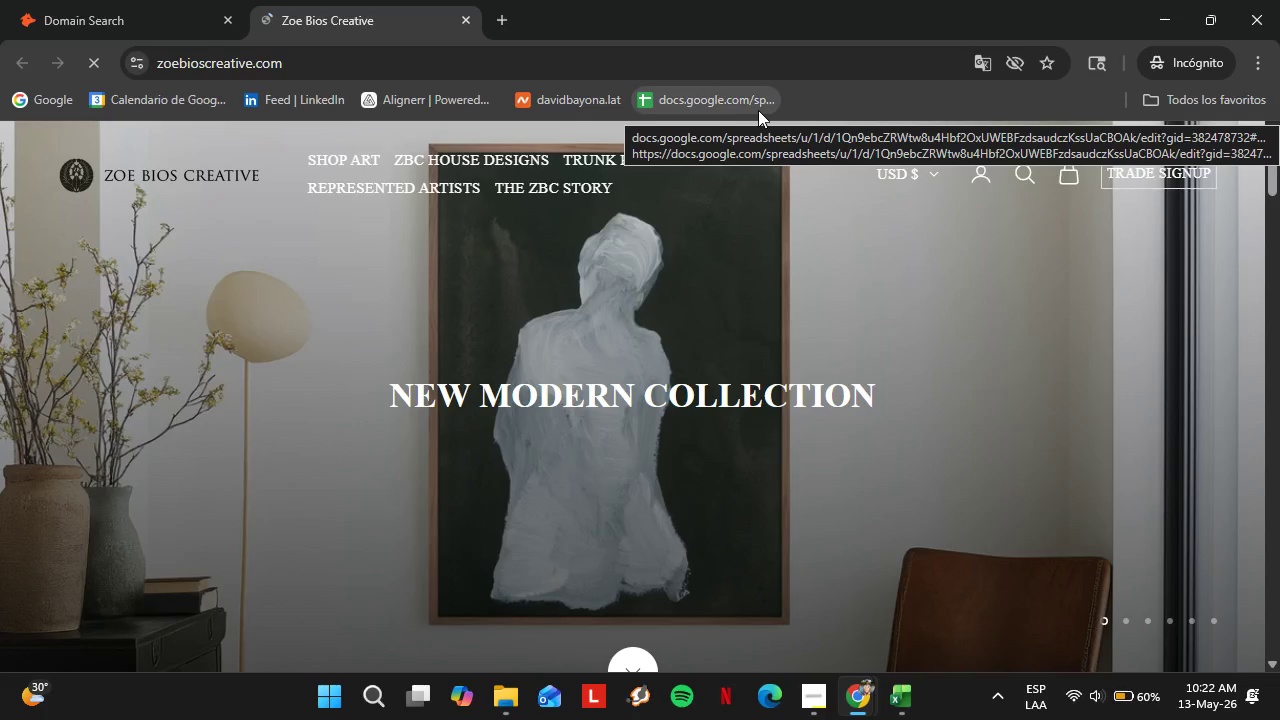 
wait(10.42)
 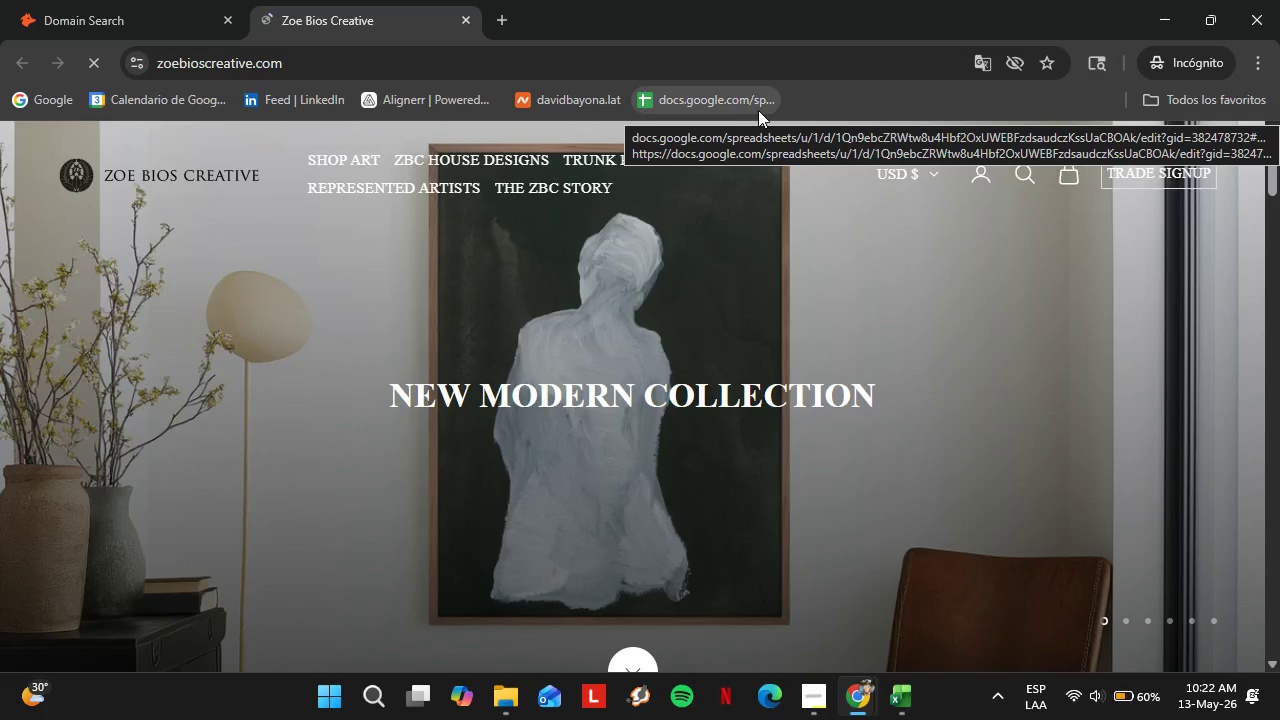 
left_click([1202, 345])
 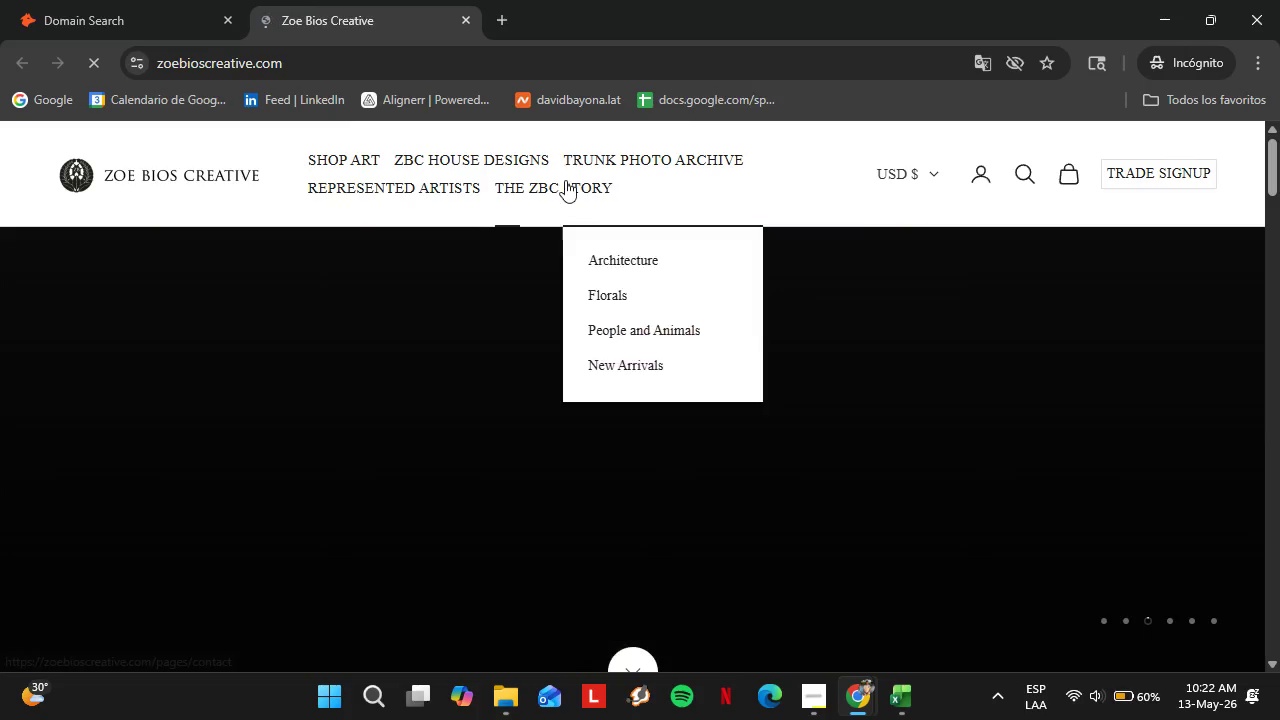 
scroll: coordinate [949, 385], scroll_direction: down, amount: 12.0
 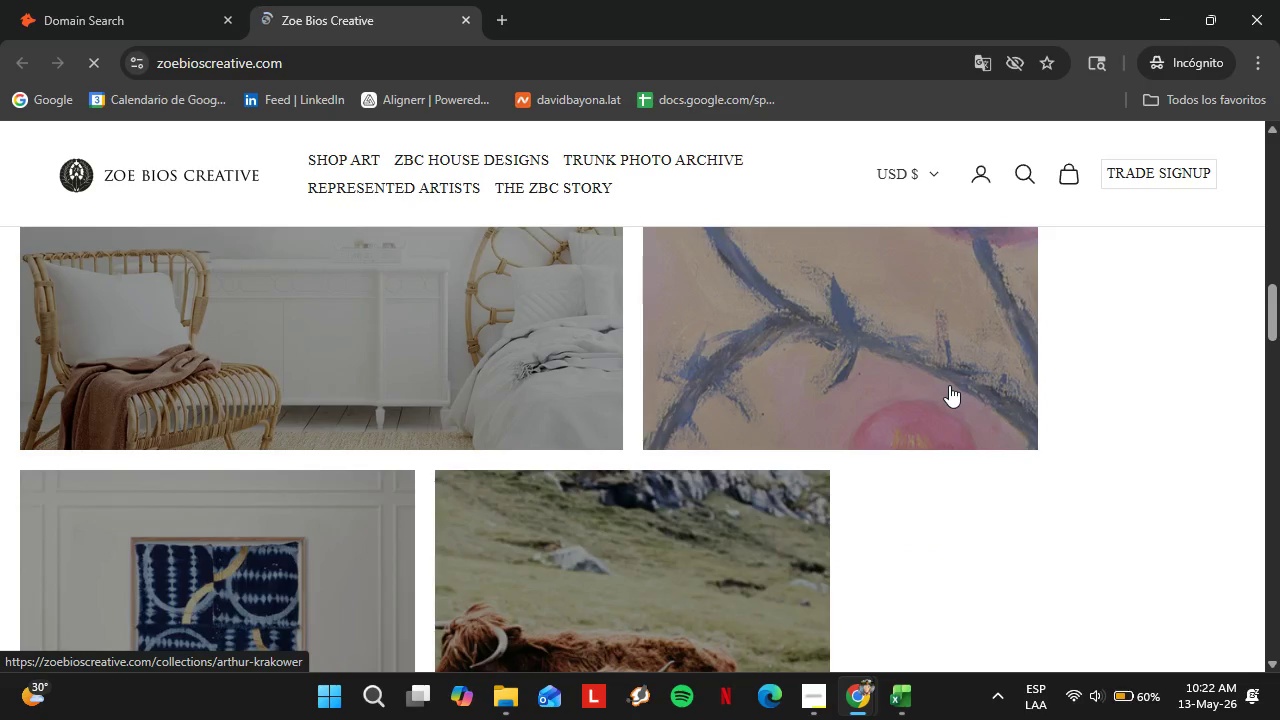 
wait(6.07)
 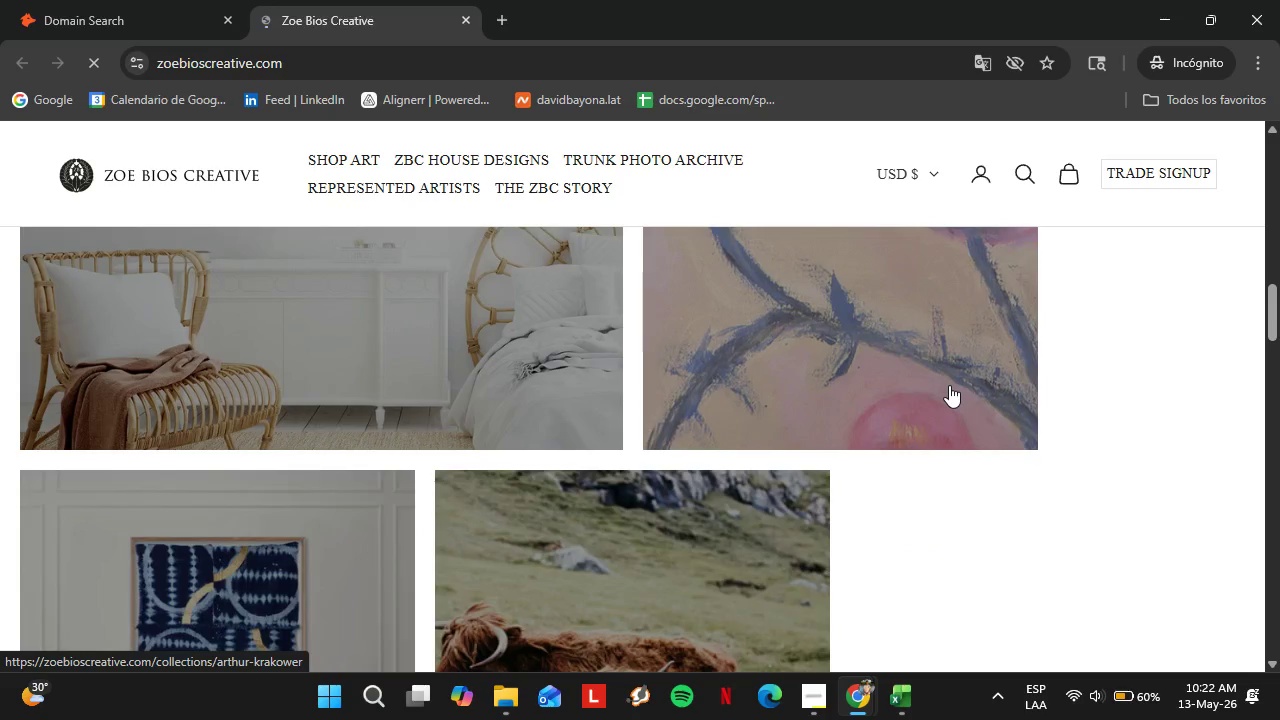 
scroll: coordinate [1054, 422], scroll_direction: down, amount: 10.0
 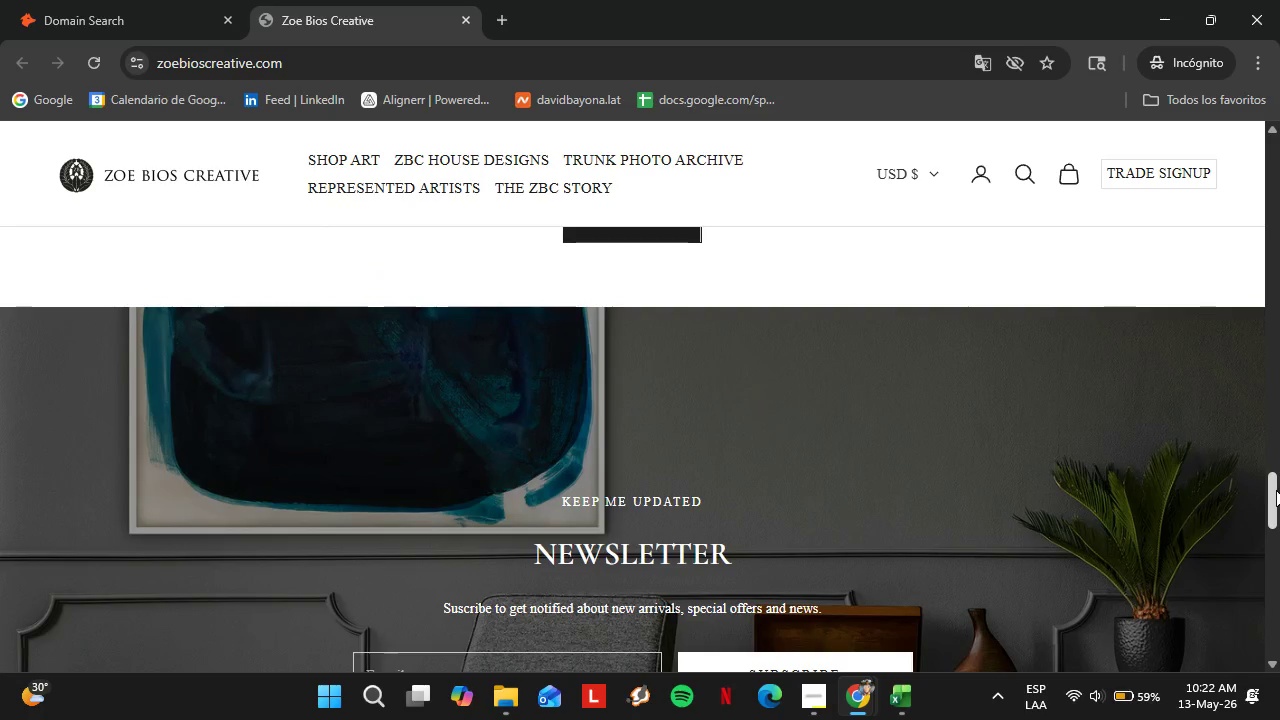 
left_click_drag(start_coordinate=[1276, 490], to_coordinate=[1279, 668])
 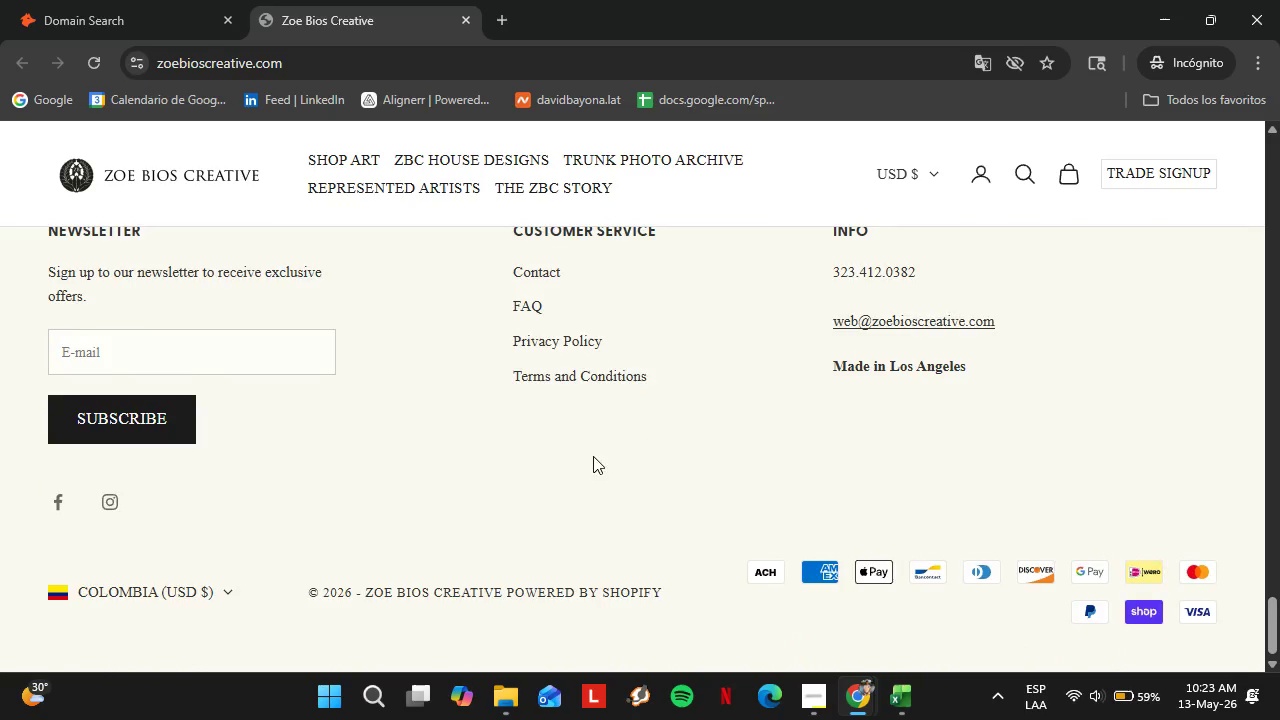 
scroll: coordinate [588, 460], scroll_direction: up, amount: 1.0
 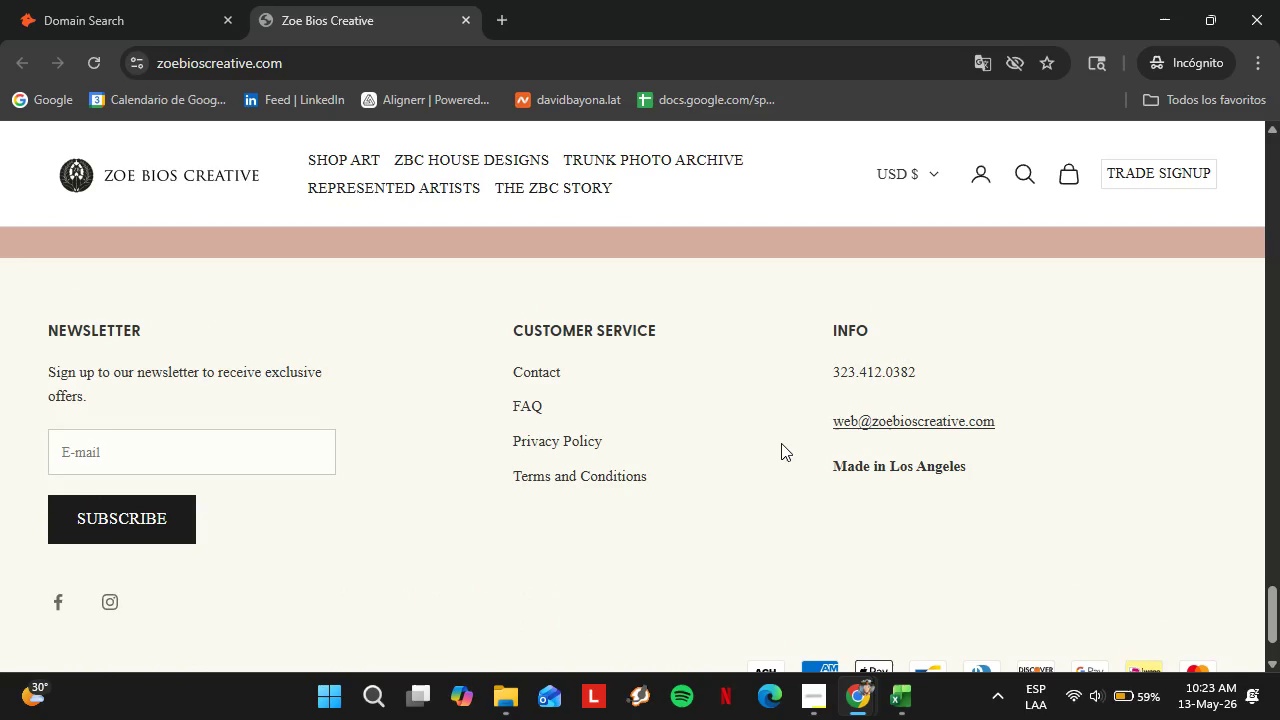 
wait(7.94)
 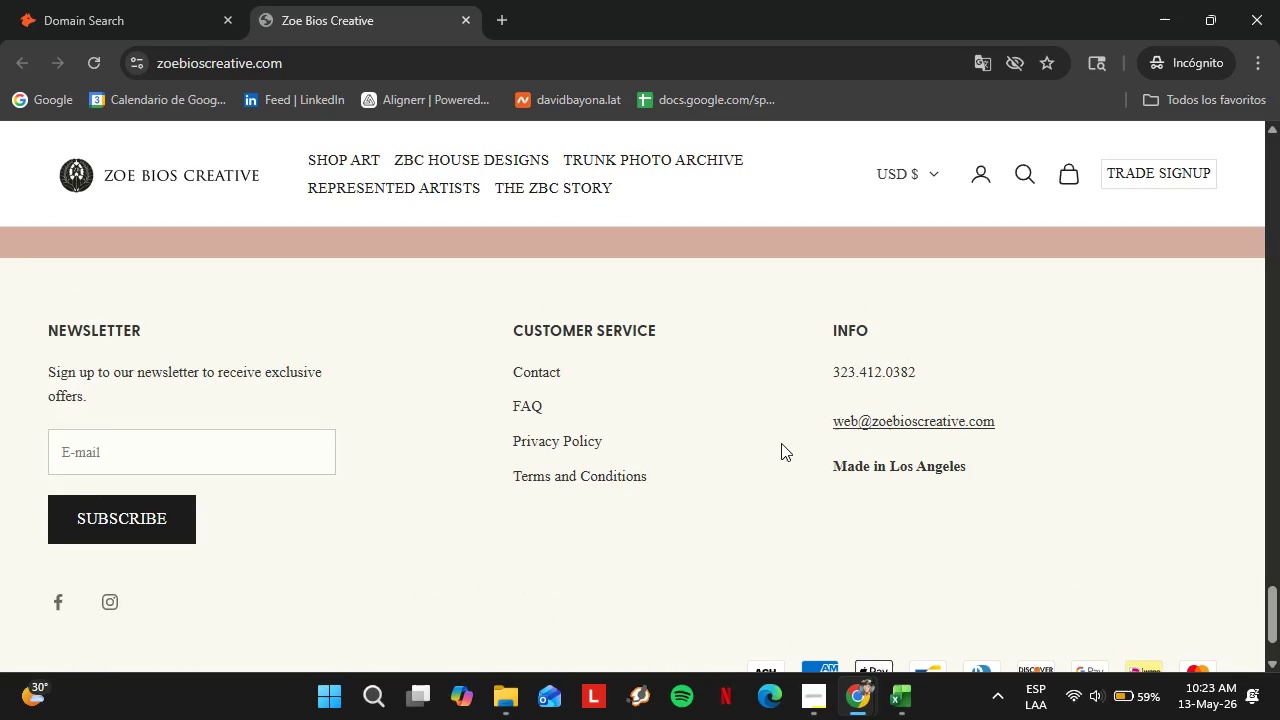 
left_click([116, 0])
 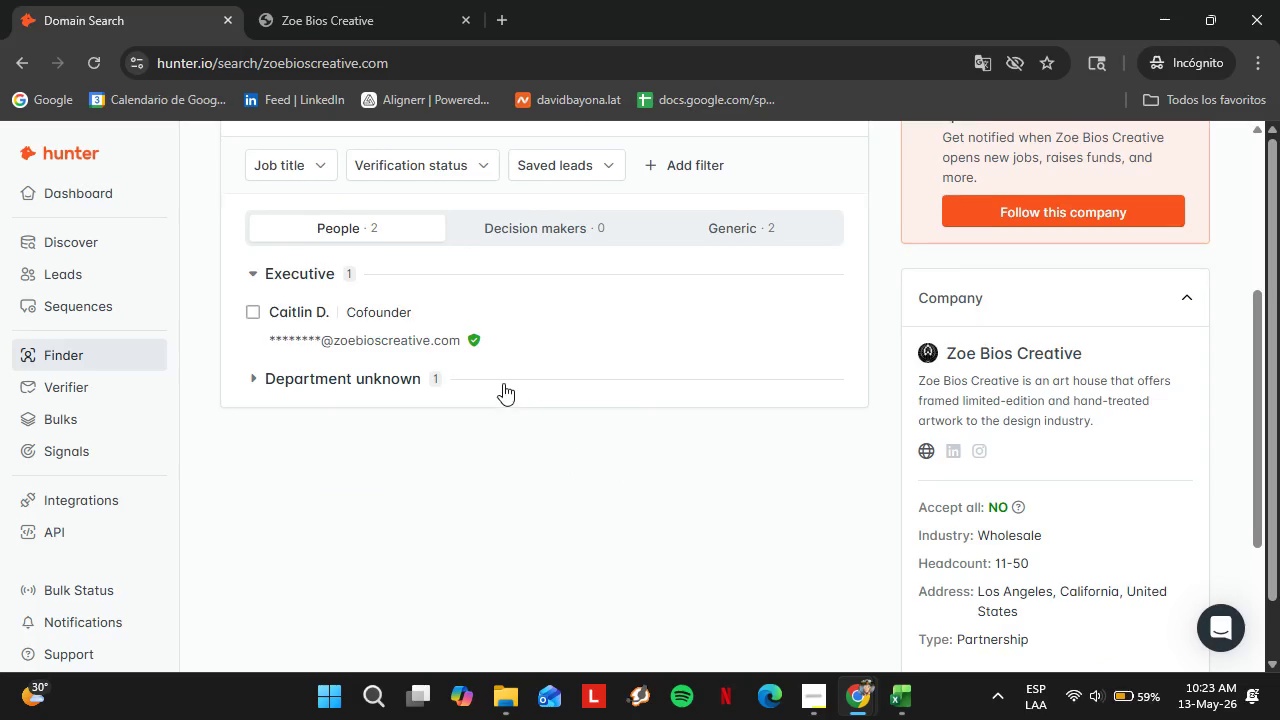 
scroll: coordinate [502, 383], scroll_direction: up, amount: 1.0
 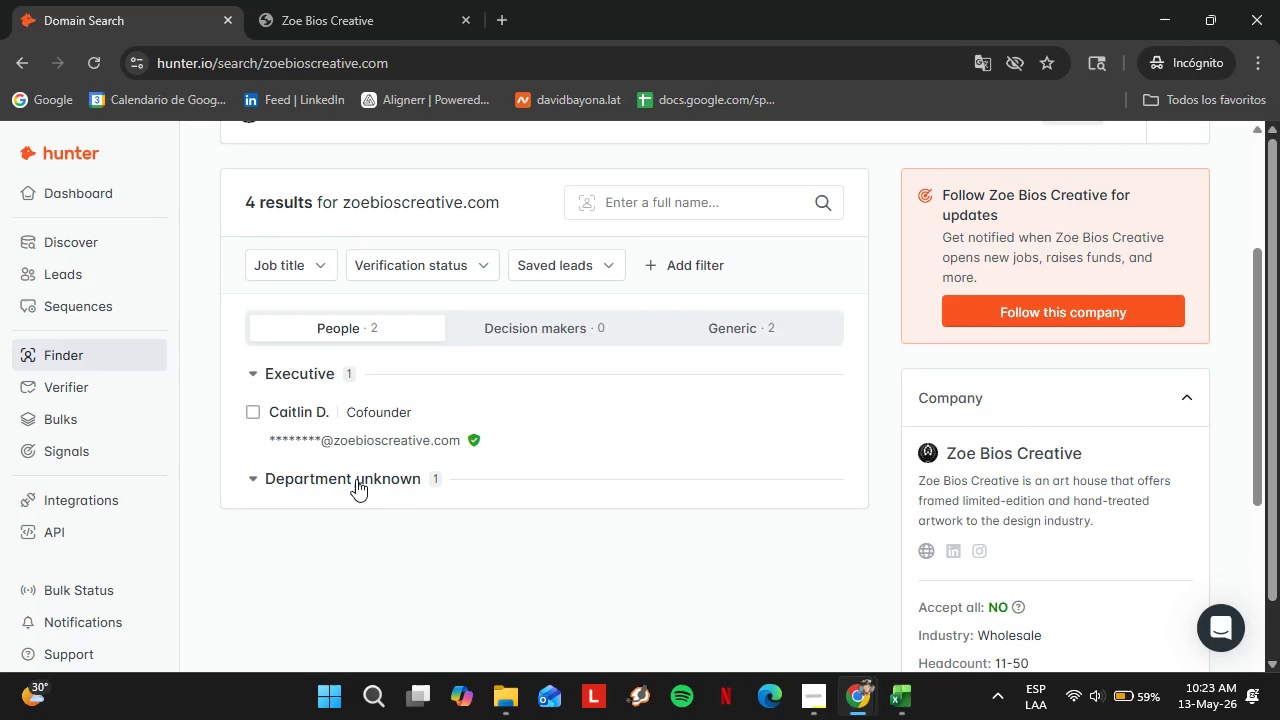 
double_click([356, 479])
 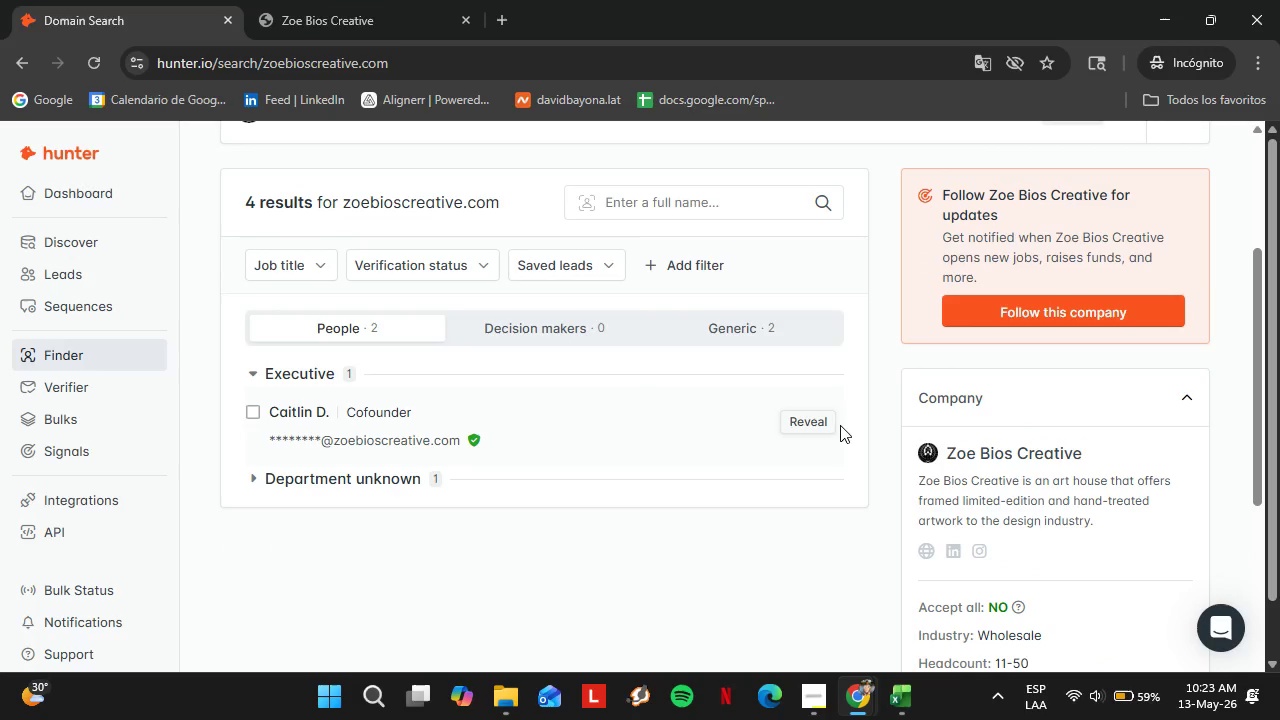 
left_click([819, 420])
 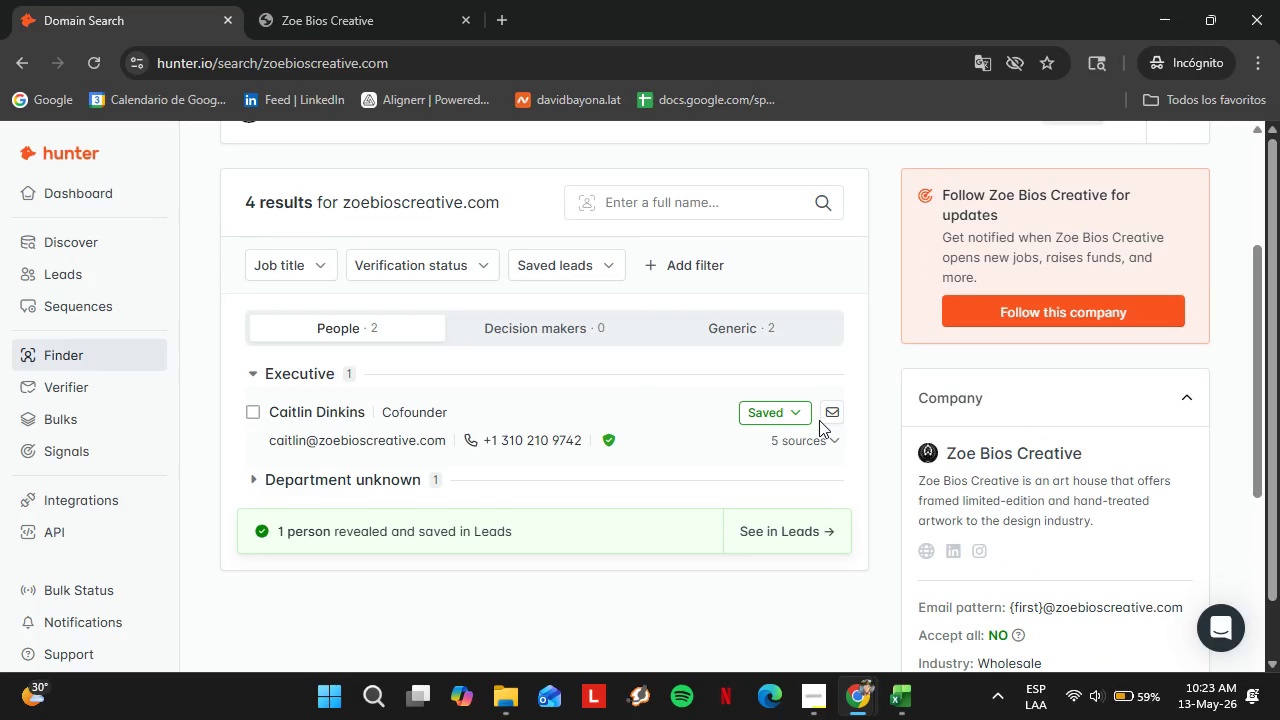 
wait(13.09)
 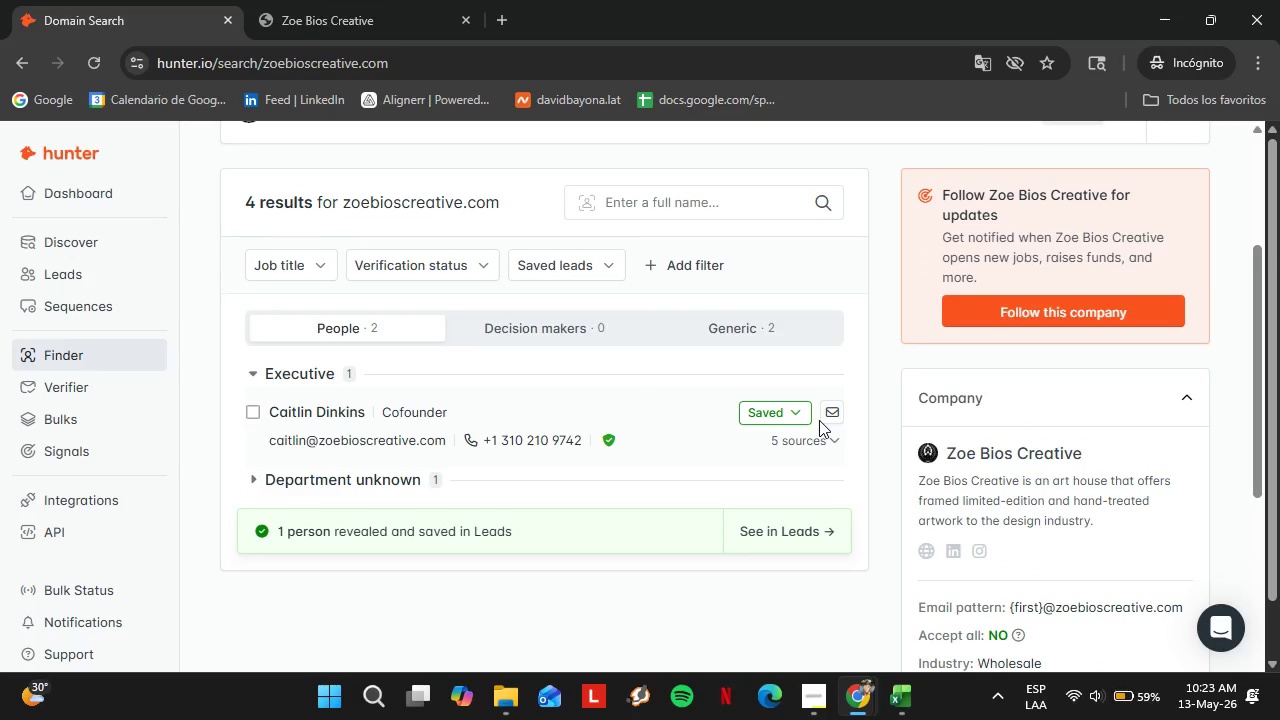 
left_click([606, 223])
 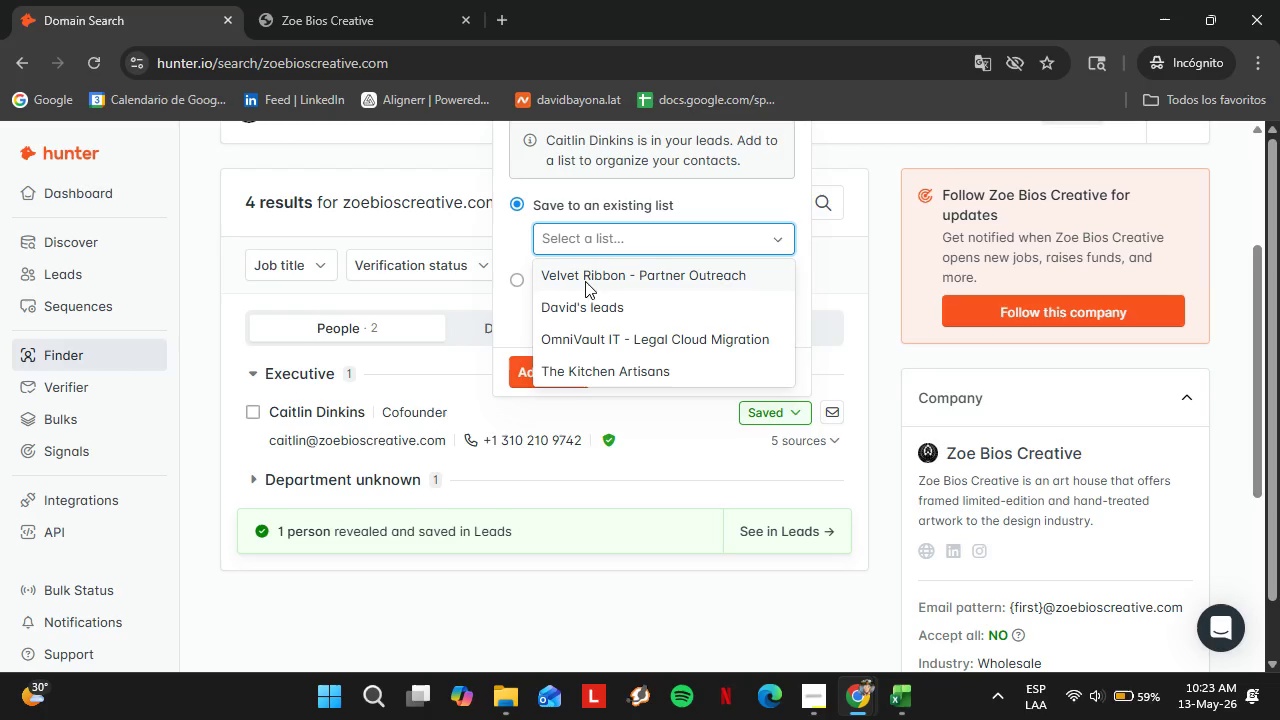 
left_click([581, 277])
 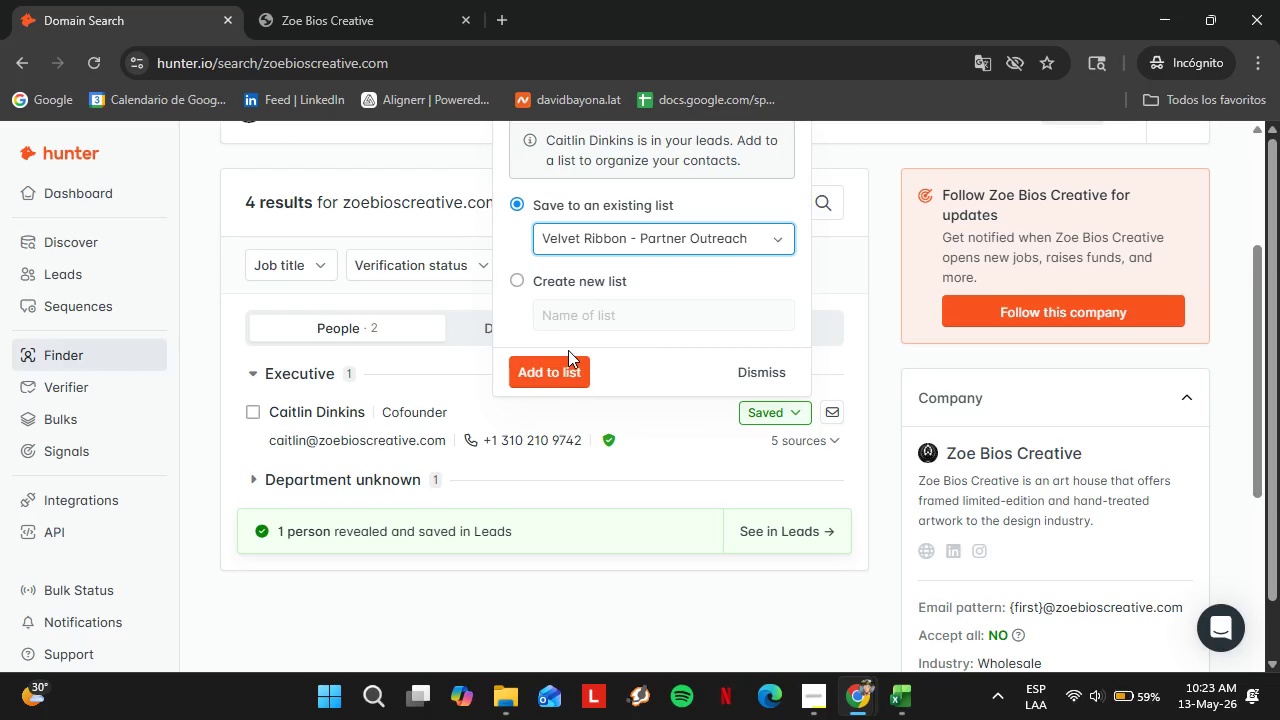 
left_click([564, 365])
 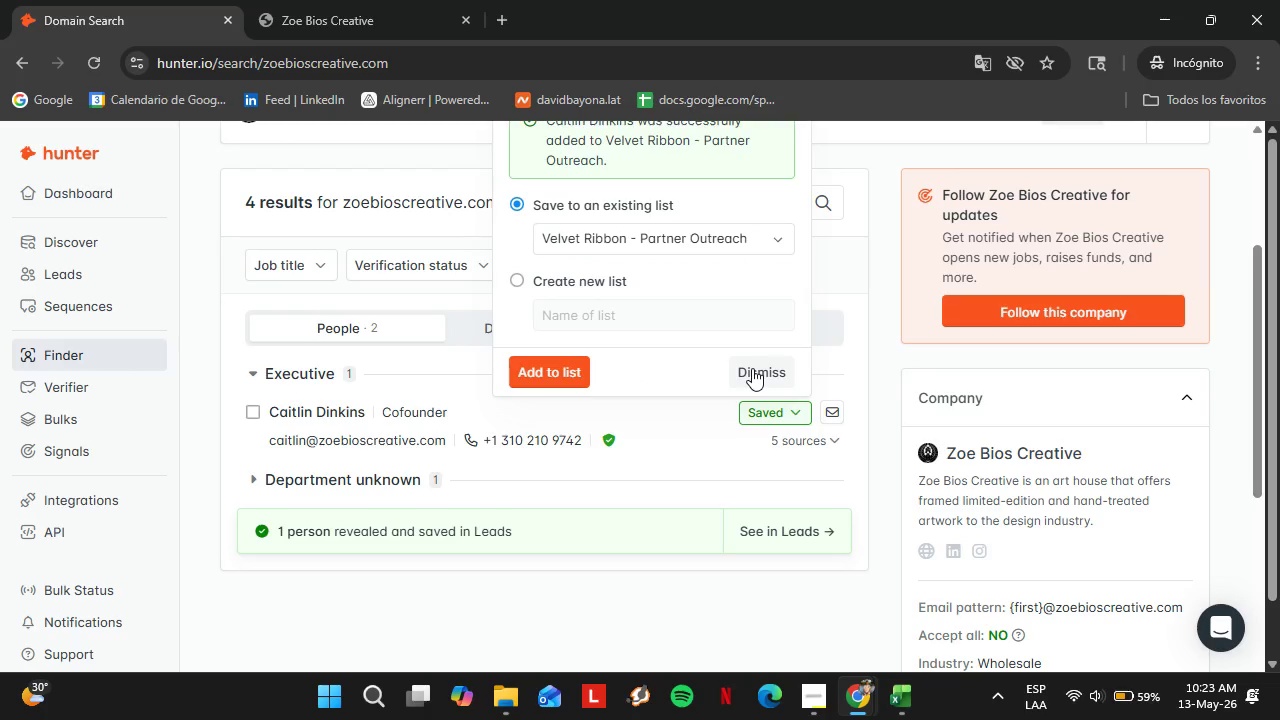 
left_click([752, 368])
 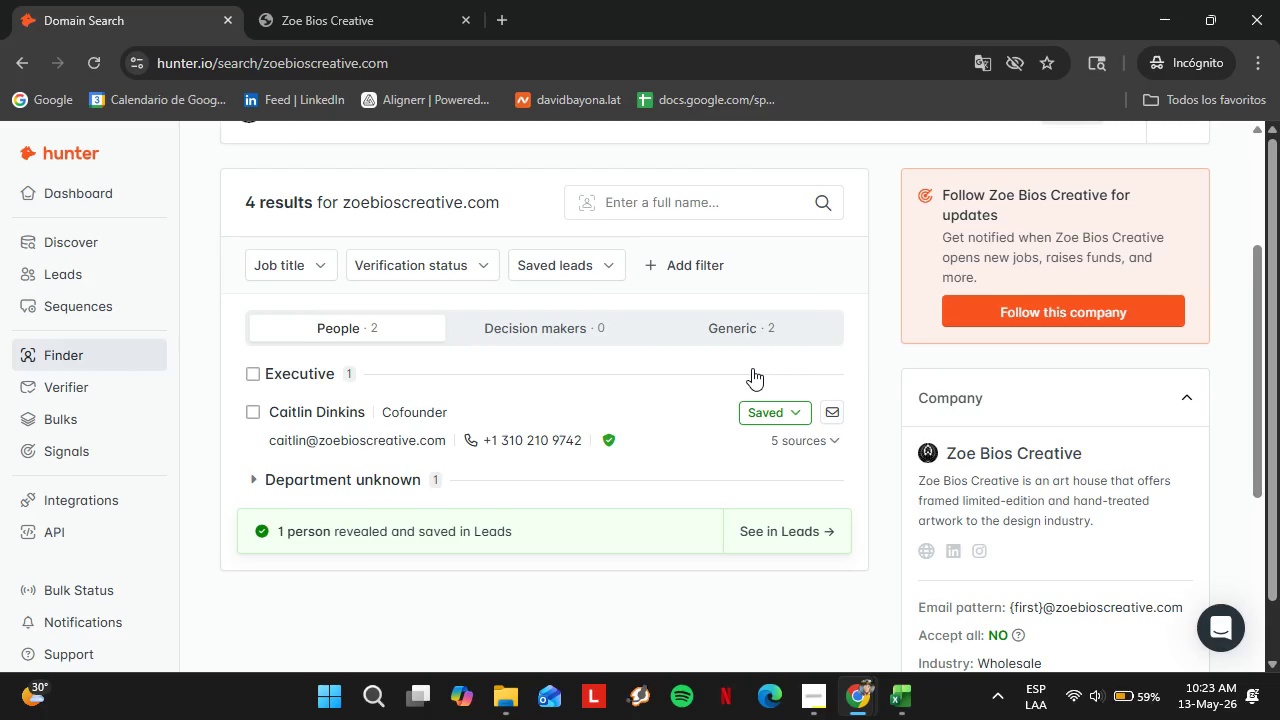 
wait(10.91)
 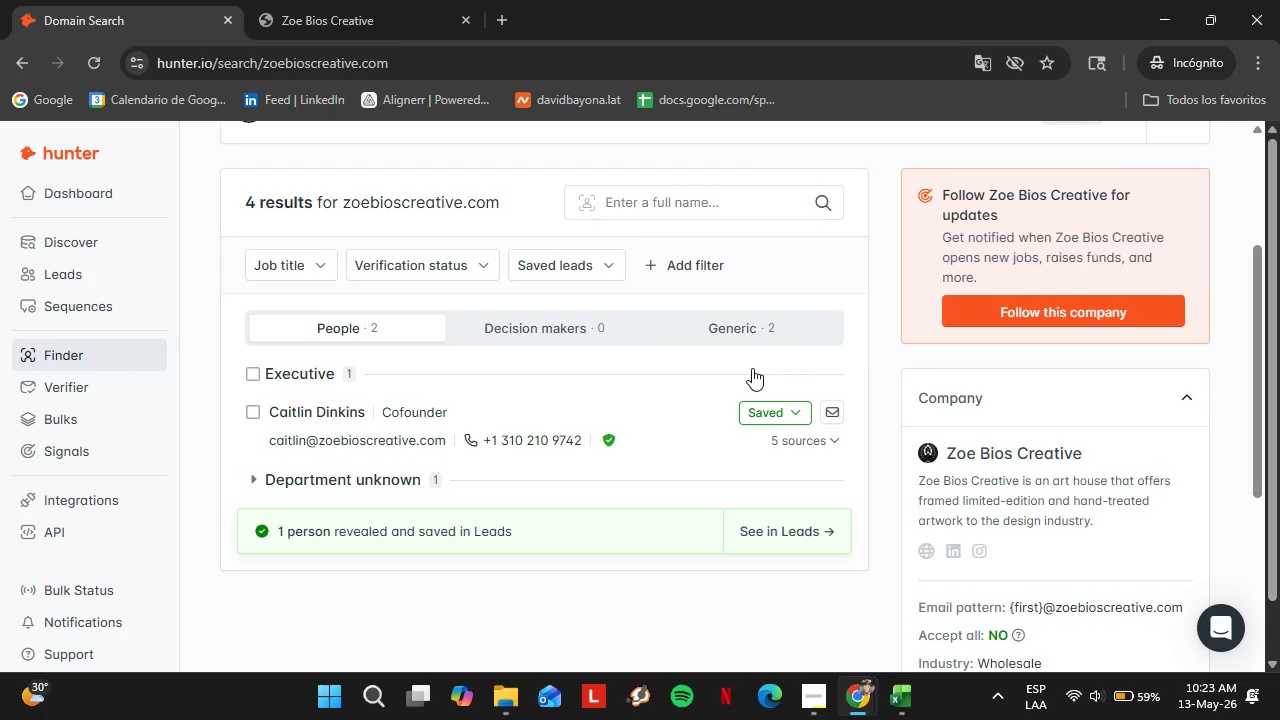 
left_click([60, 278])
 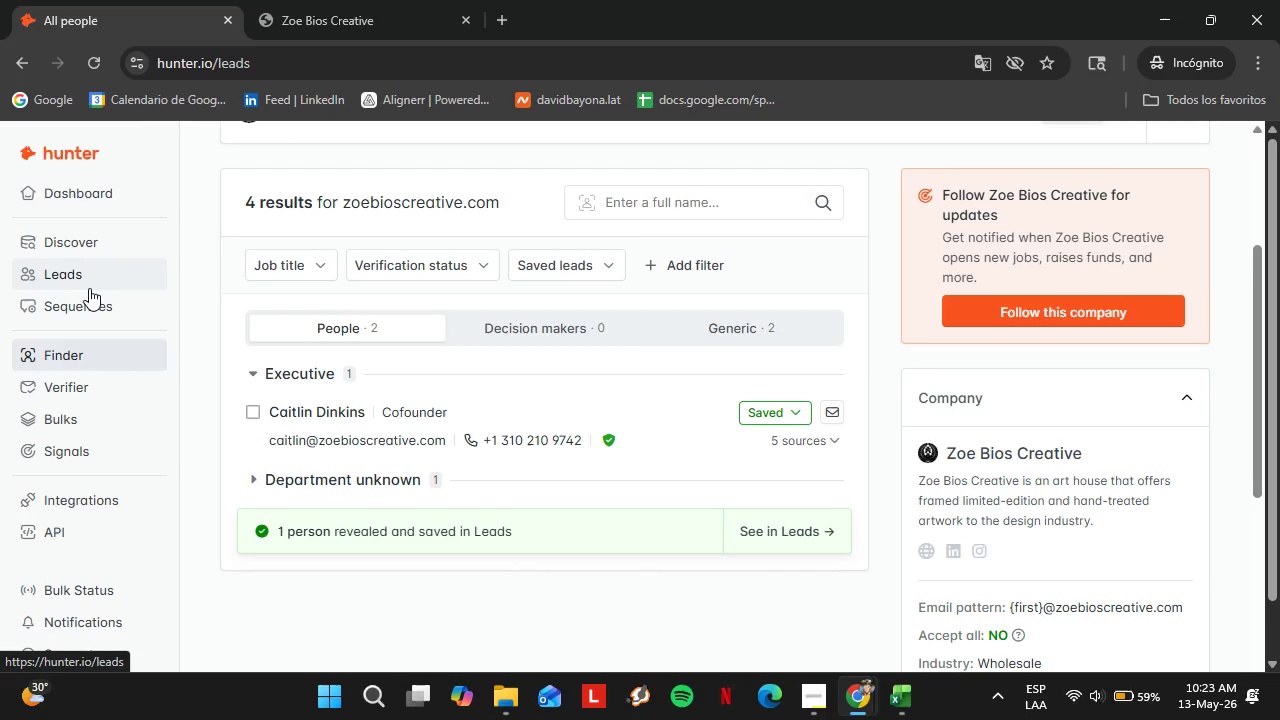 
mouse_move([151, 283])
 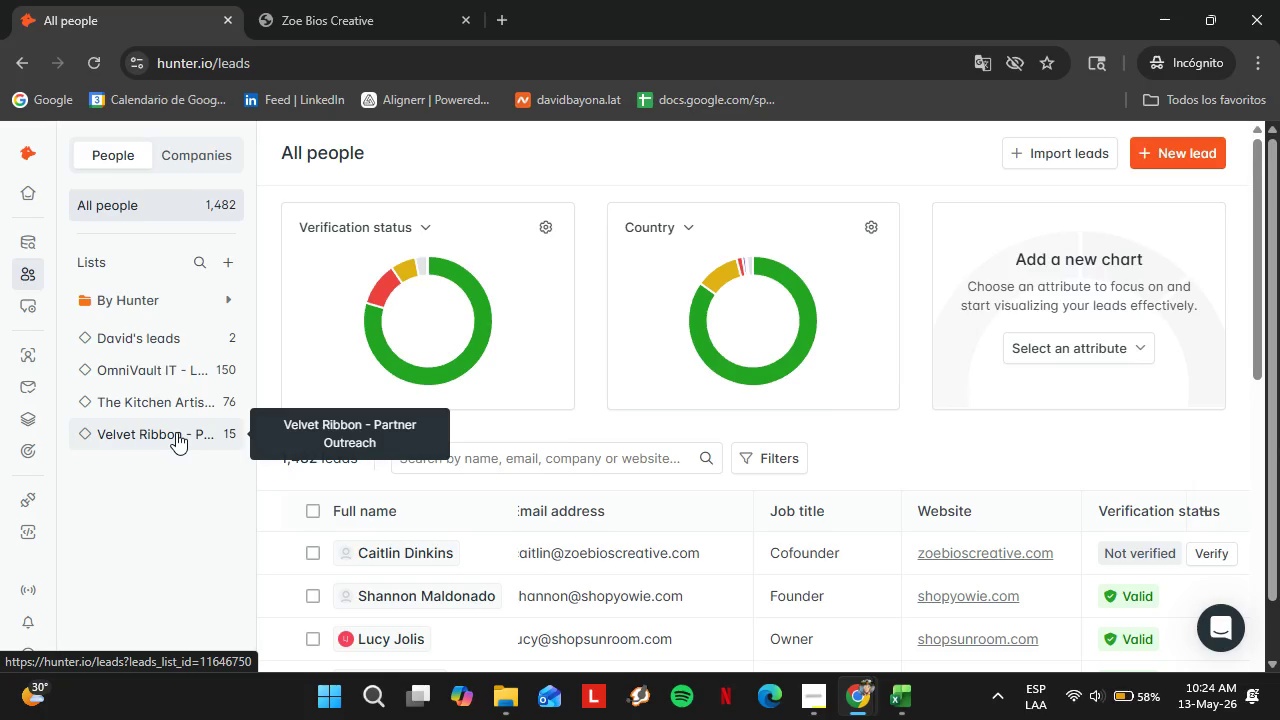 
wait(20.86)
 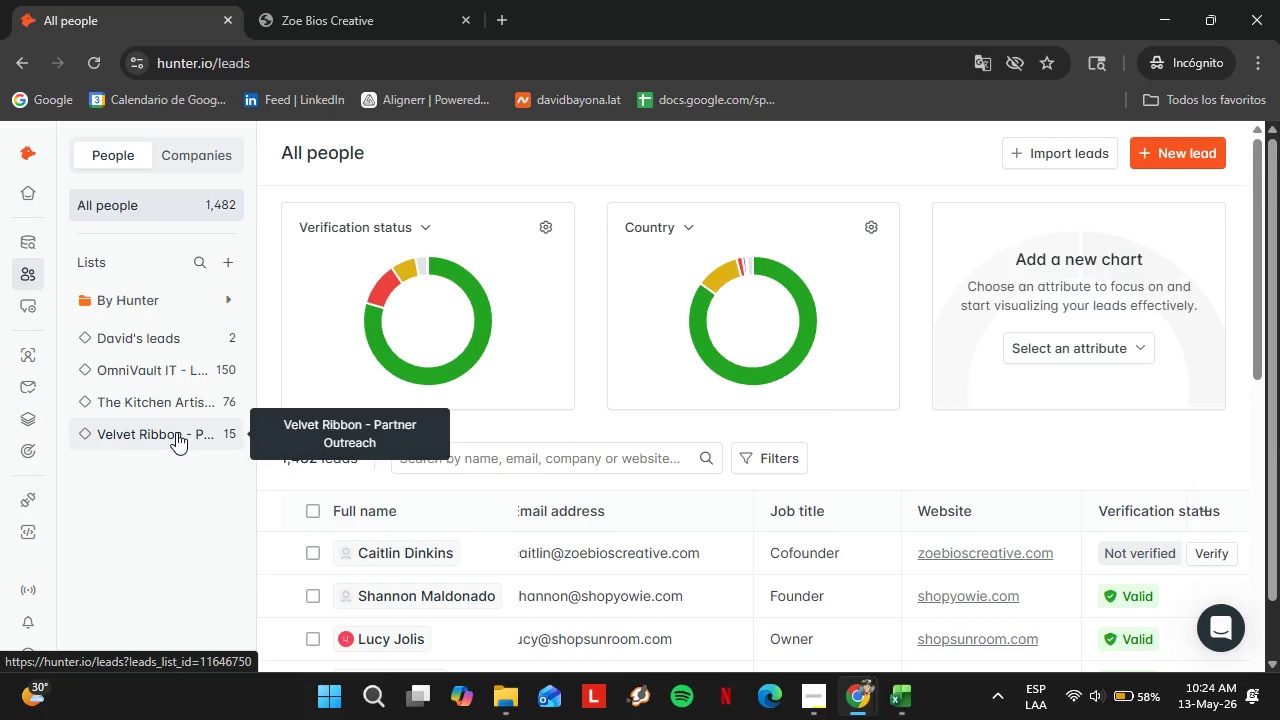 
left_click([188, 429])
 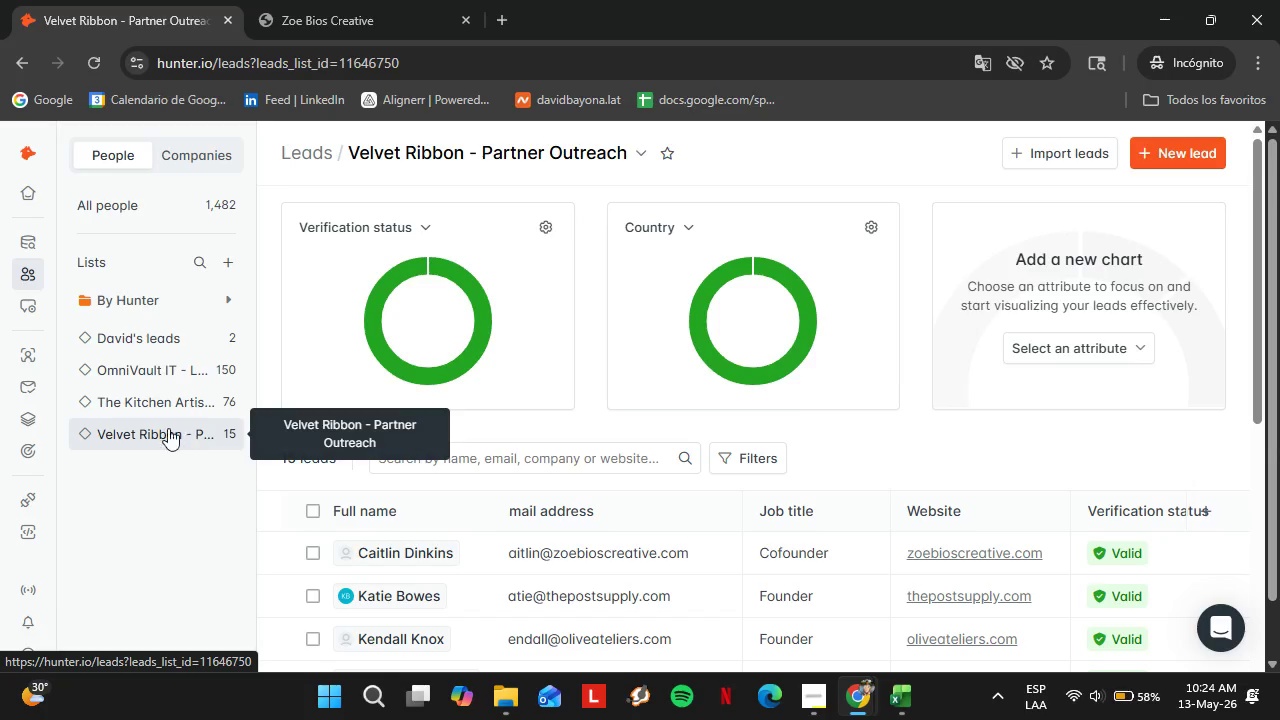 
wait(15.98)
 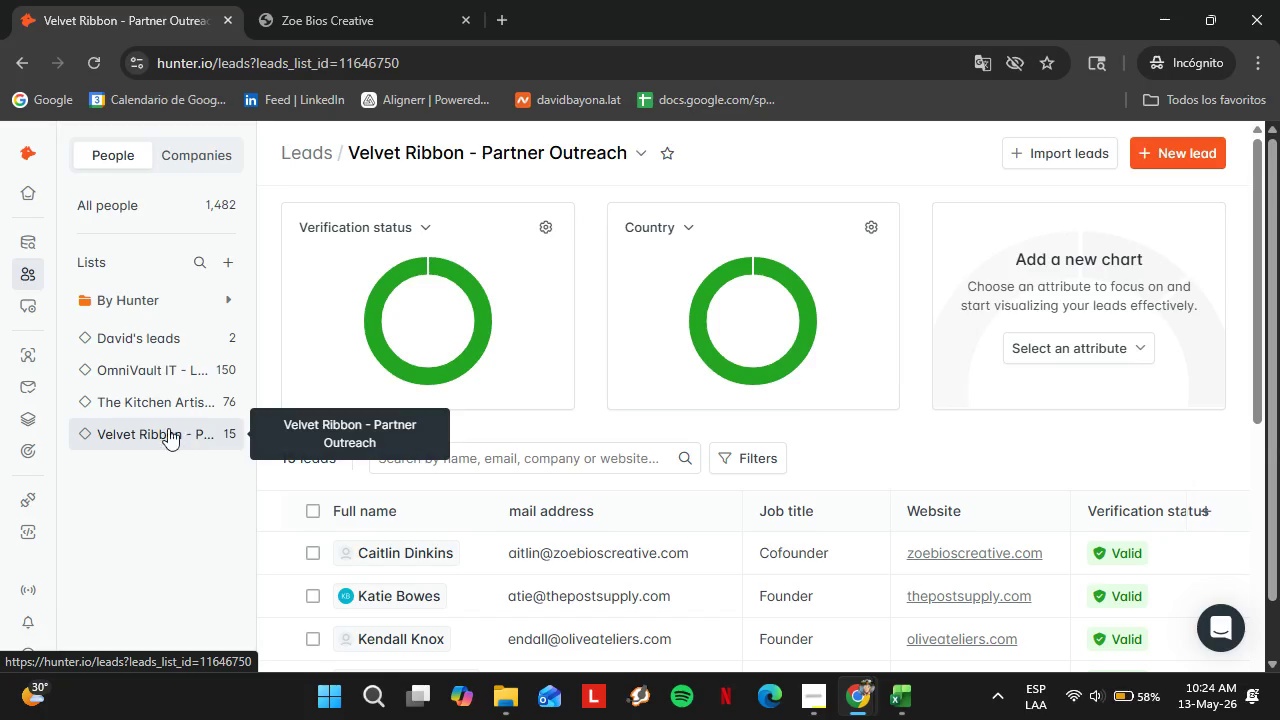 
scroll: coordinate [810, 432], scroll_direction: down, amount: 8.0
 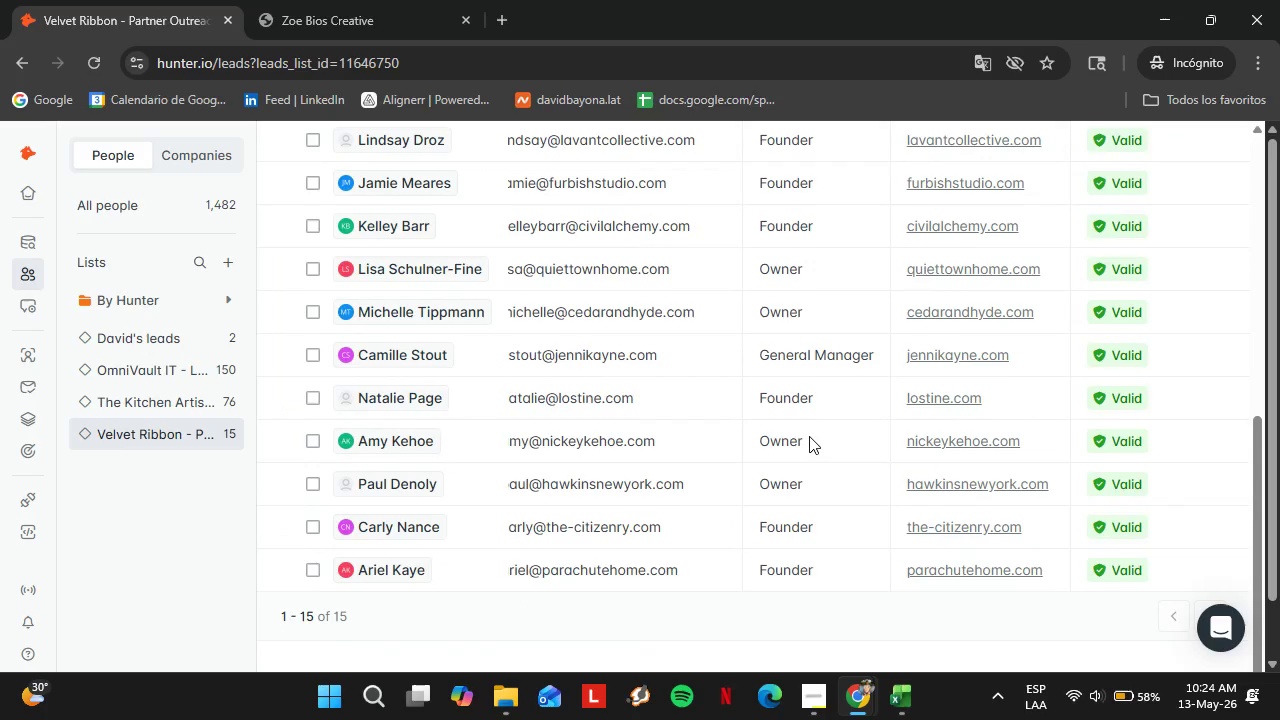 
left_click_drag(start_coordinate=[718, 665], to_coordinate=[835, 651])
 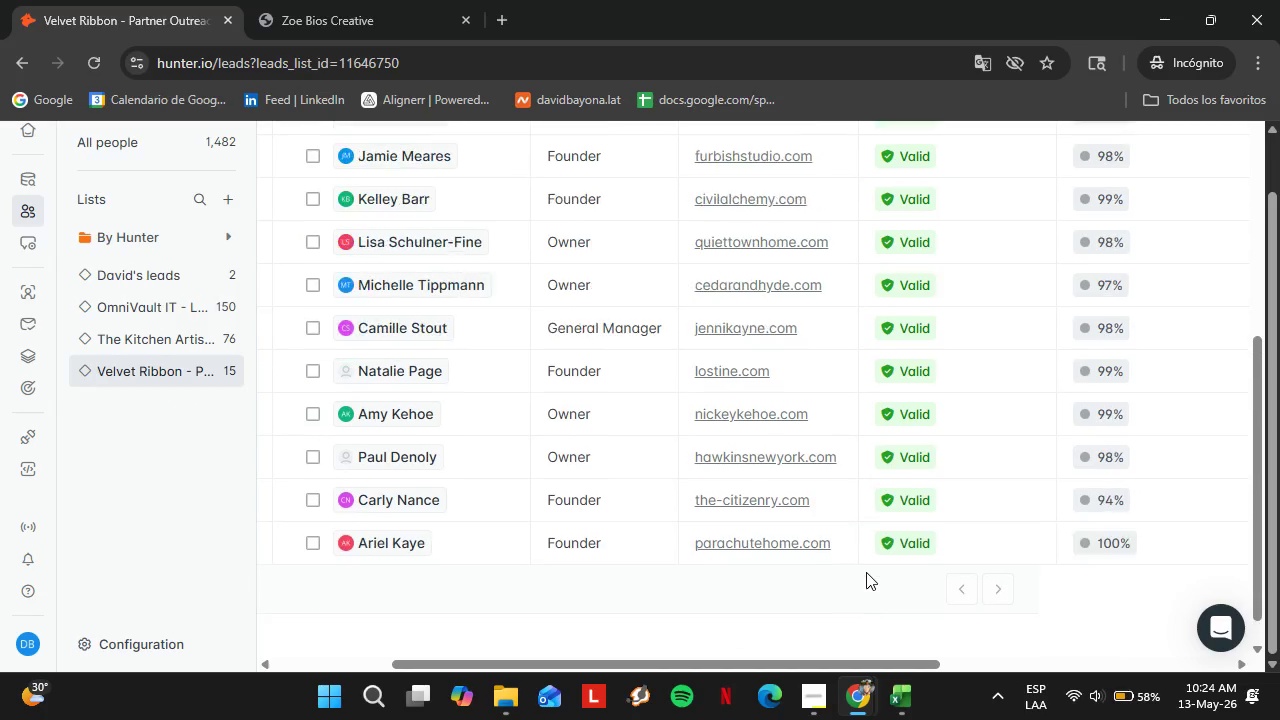 
scroll: coordinate [792, 533], scroll_direction: down, amount: 10.0
 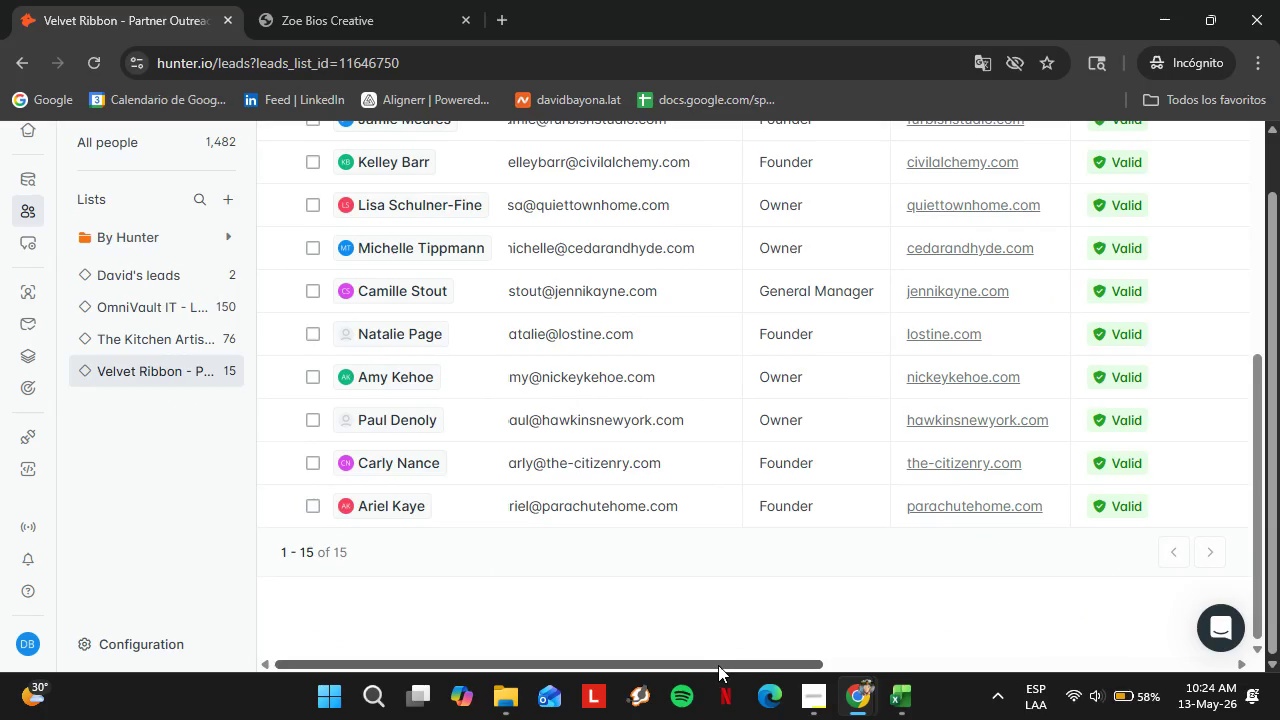 
scroll: coordinate [866, 572], scroll_direction: up, amount: 5.0
 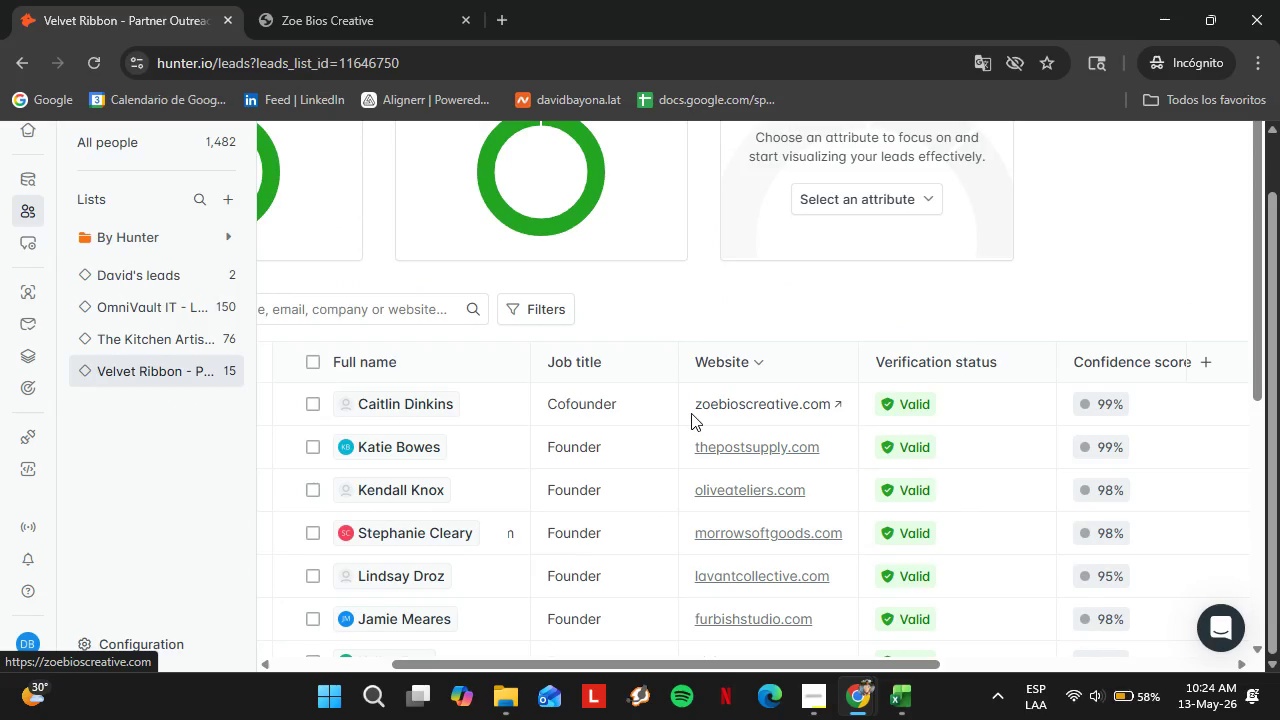 
left_click([728, 406])
 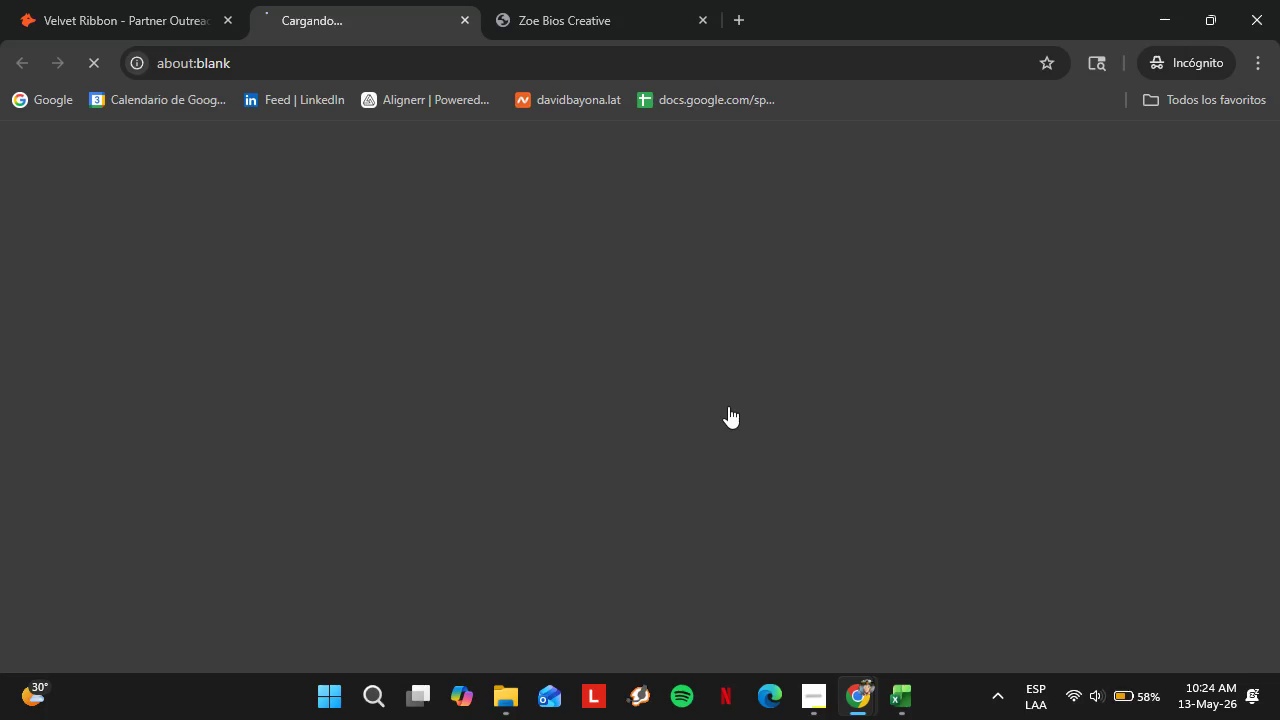 
left_click([470, 21])
 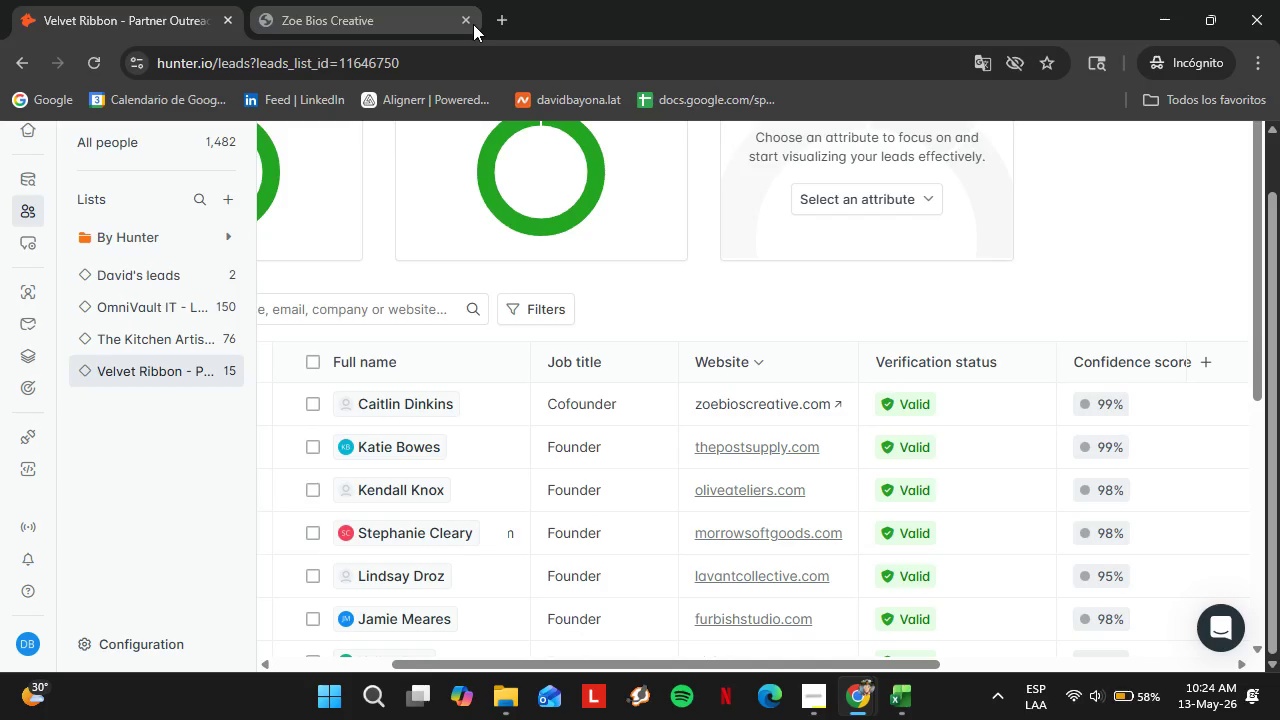 
left_click([98, 0])
 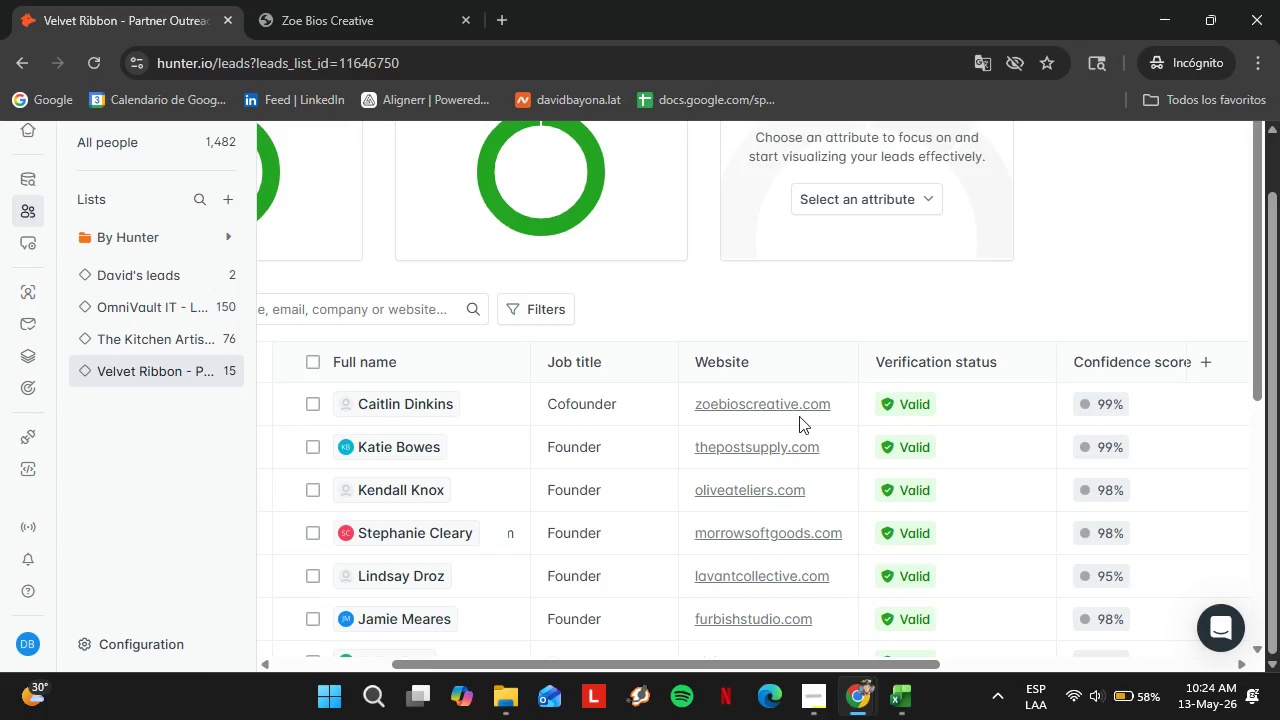 
left_click([421, 397])
 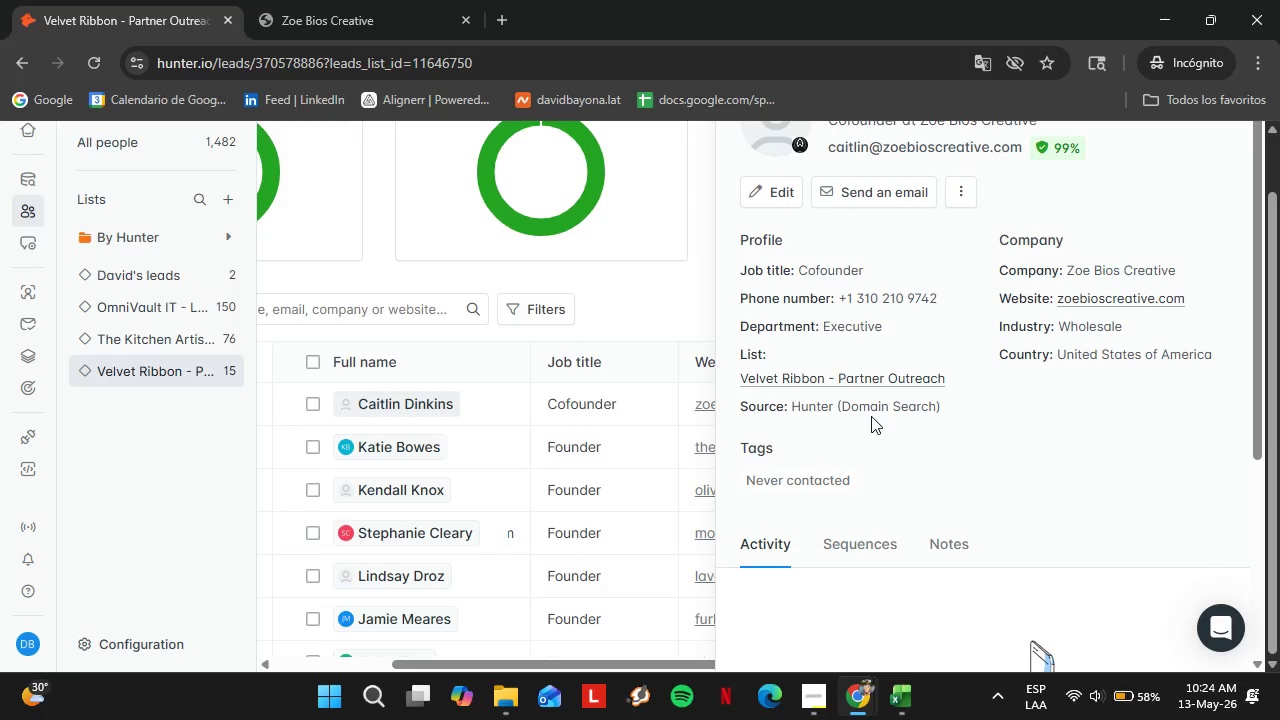 
wait(15.31)
 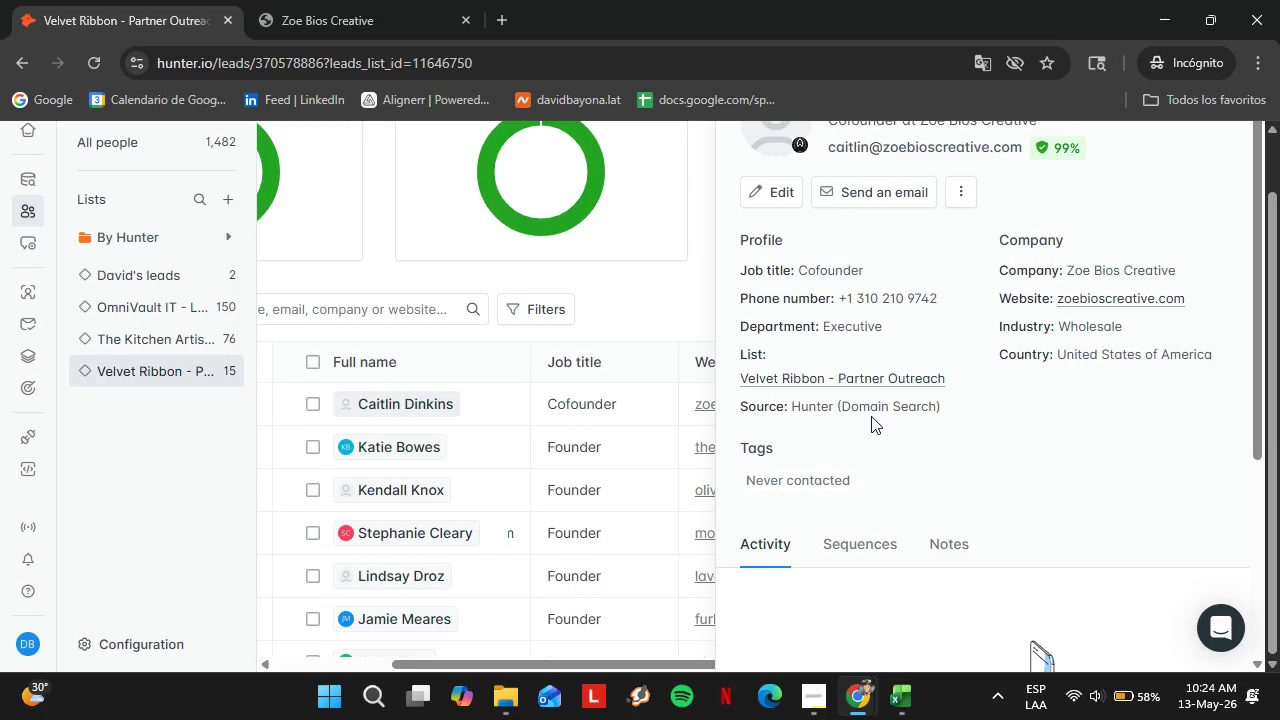 
scroll: coordinate [995, 446], scroll_direction: up, amount: 10.0
 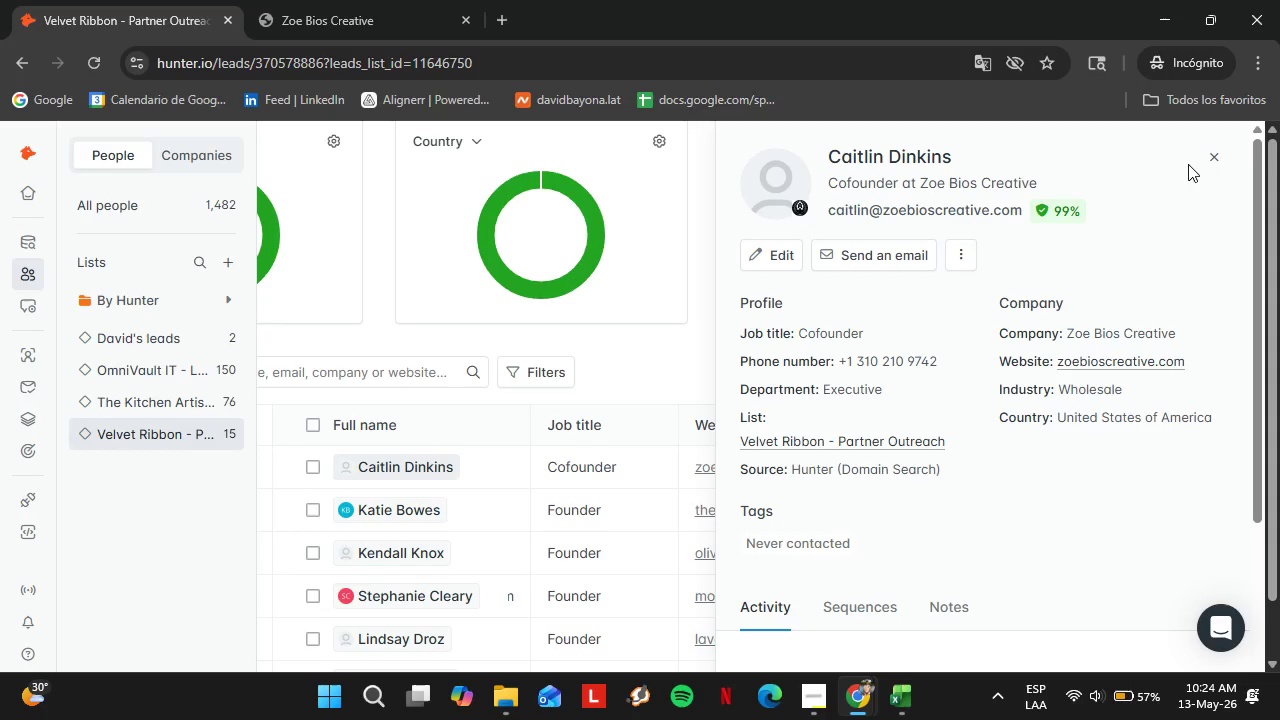 
left_click([1211, 156])
 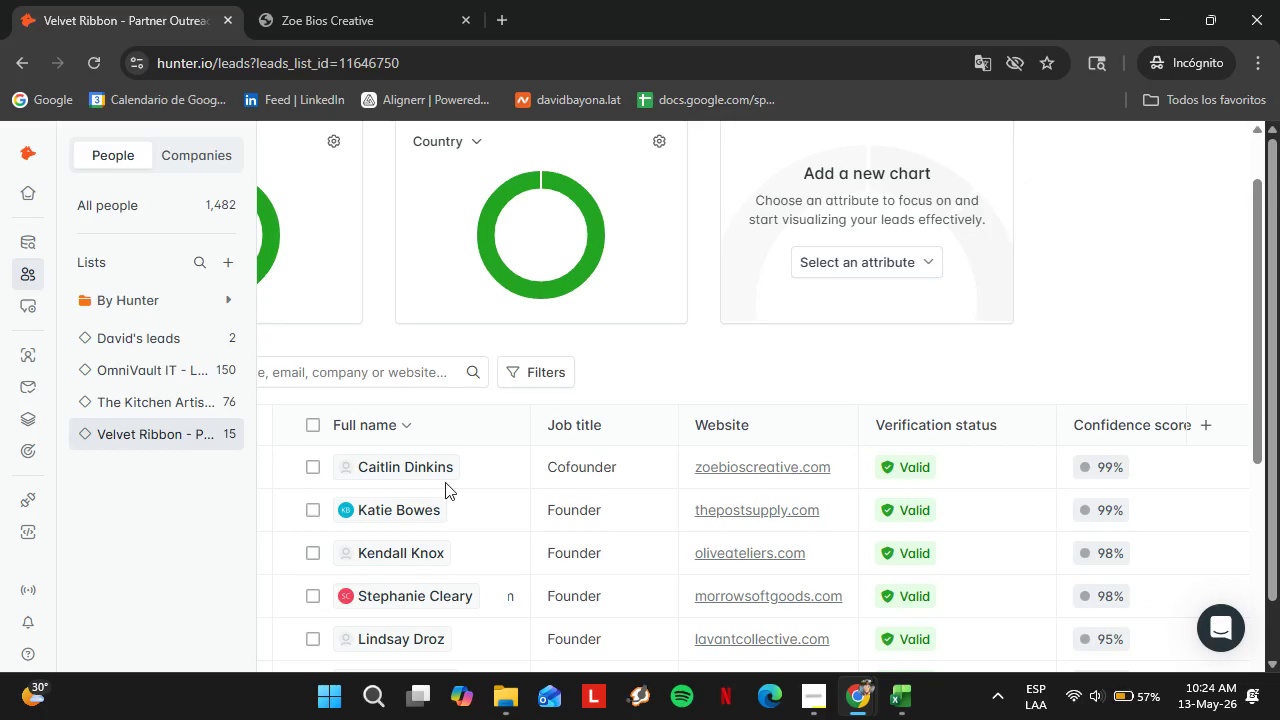 
scroll: coordinate [493, 556], scroll_direction: down, amount: 16.0
 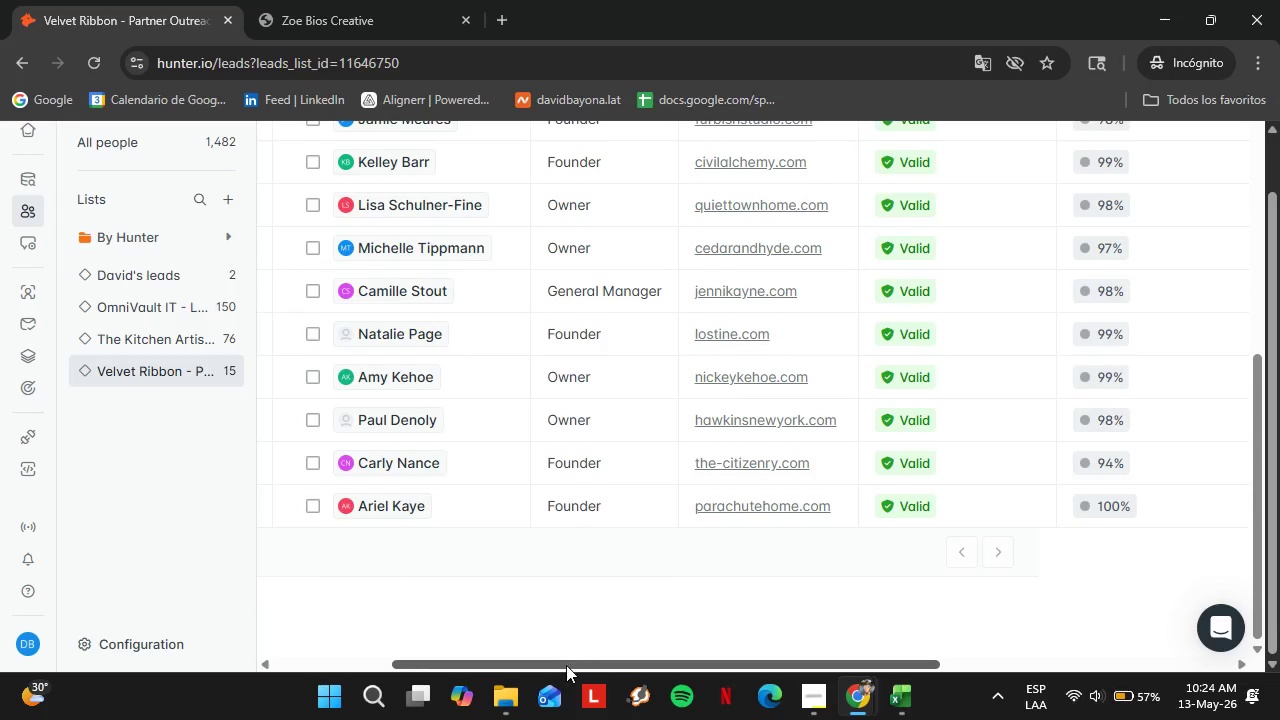 
left_click_drag(start_coordinate=[566, 665], to_coordinate=[712, 659])
 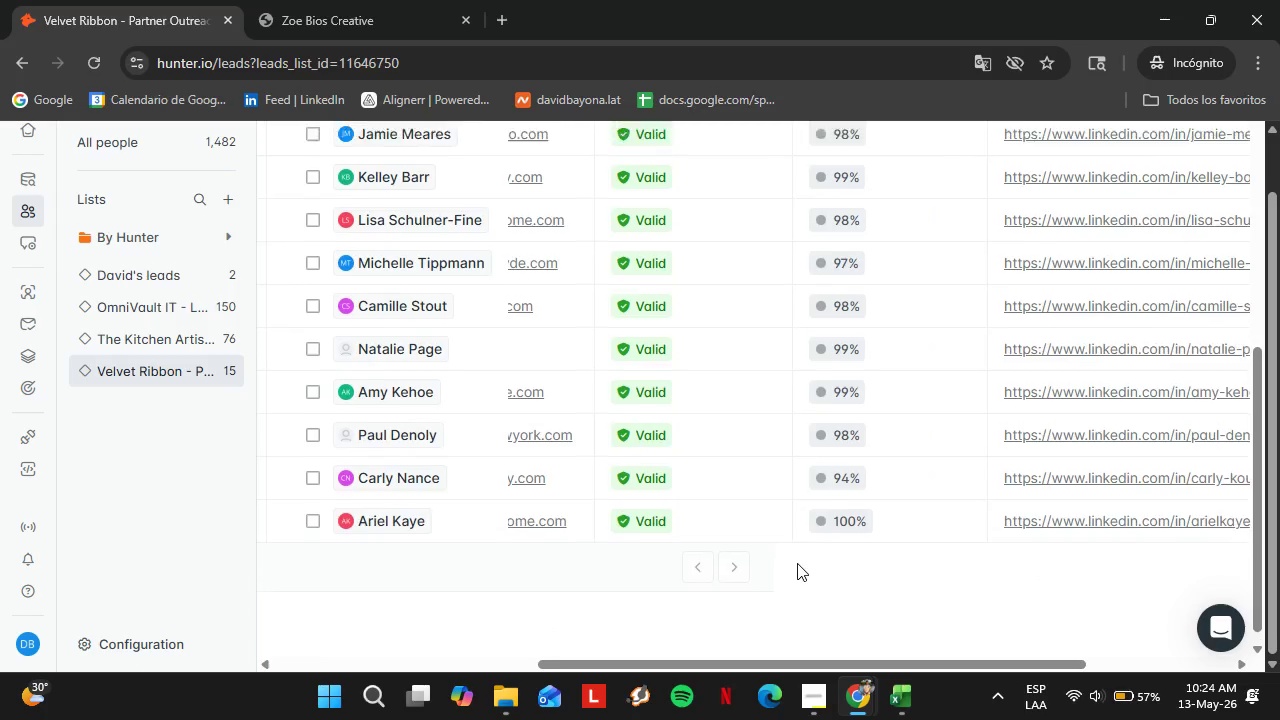 
scroll: coordinate [859, 524], scroll_direction: up, amount: 4.0
 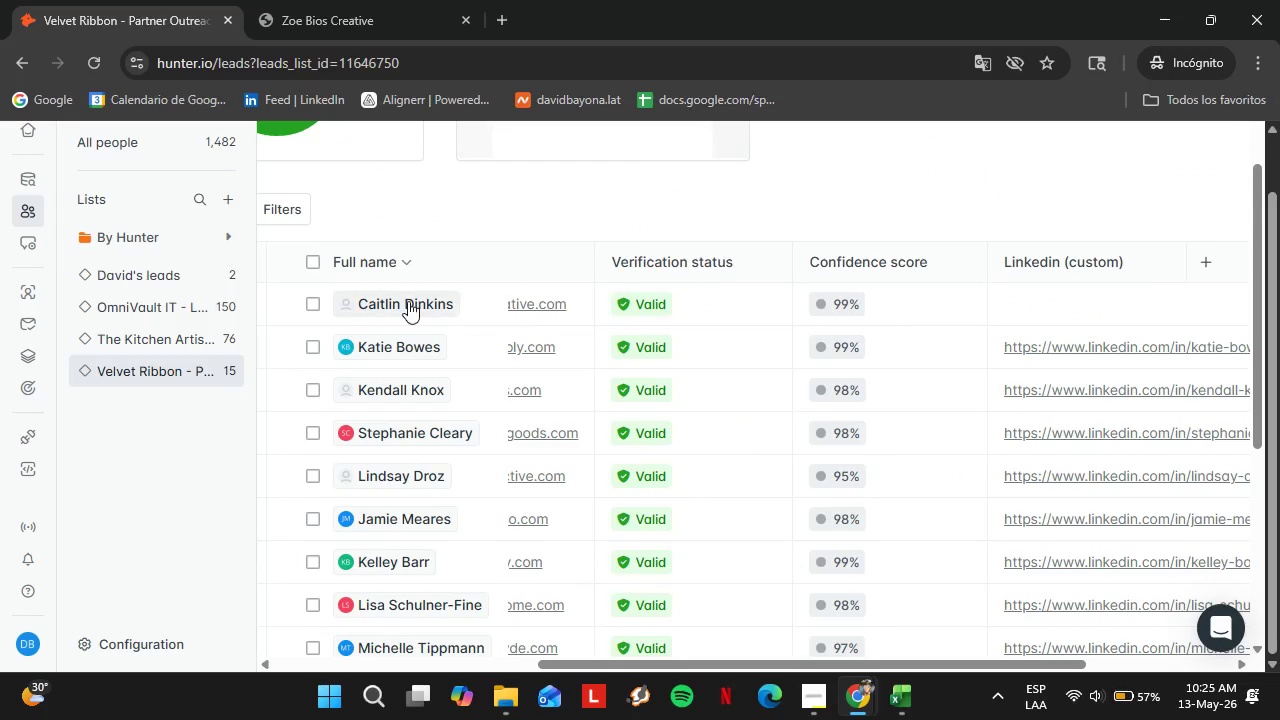 
left_click([408, 301])
 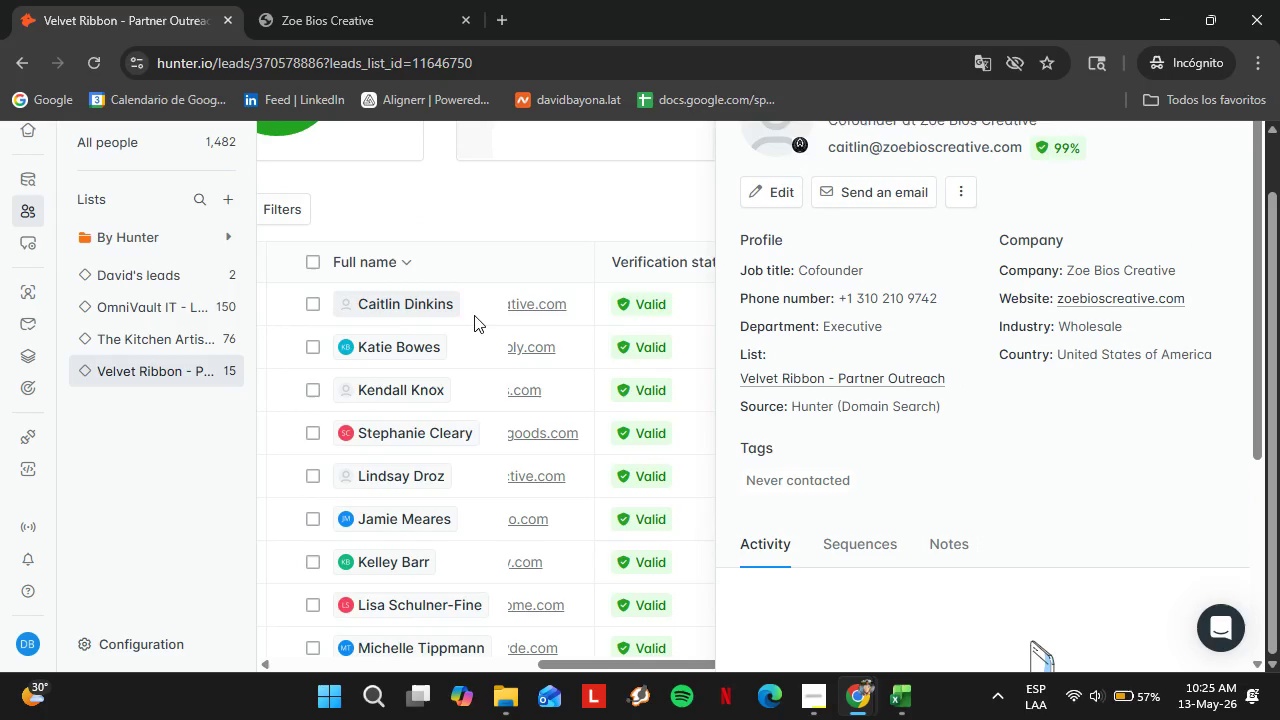 
scroll: coordinate [822, 423], scroll_direction: up, amount: 1.0
 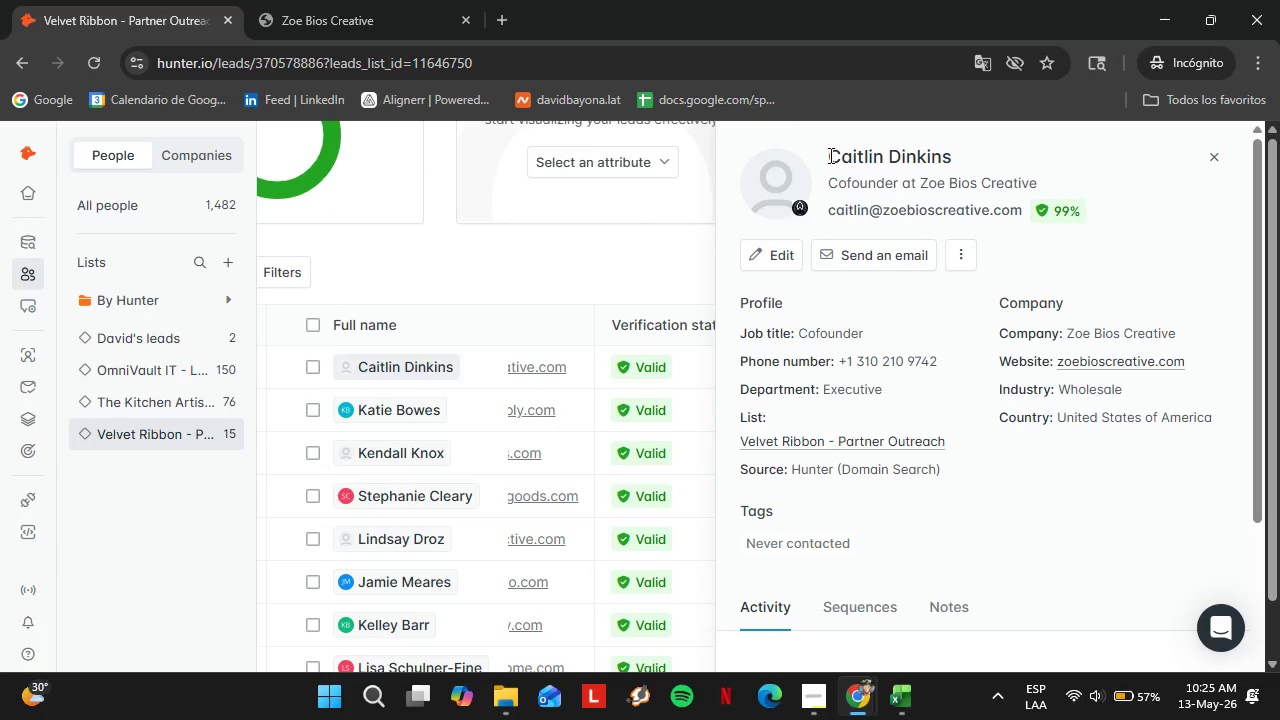 
left_click_drag(start_coordinate=[826, 154], to_coordinate=[984, 158])
 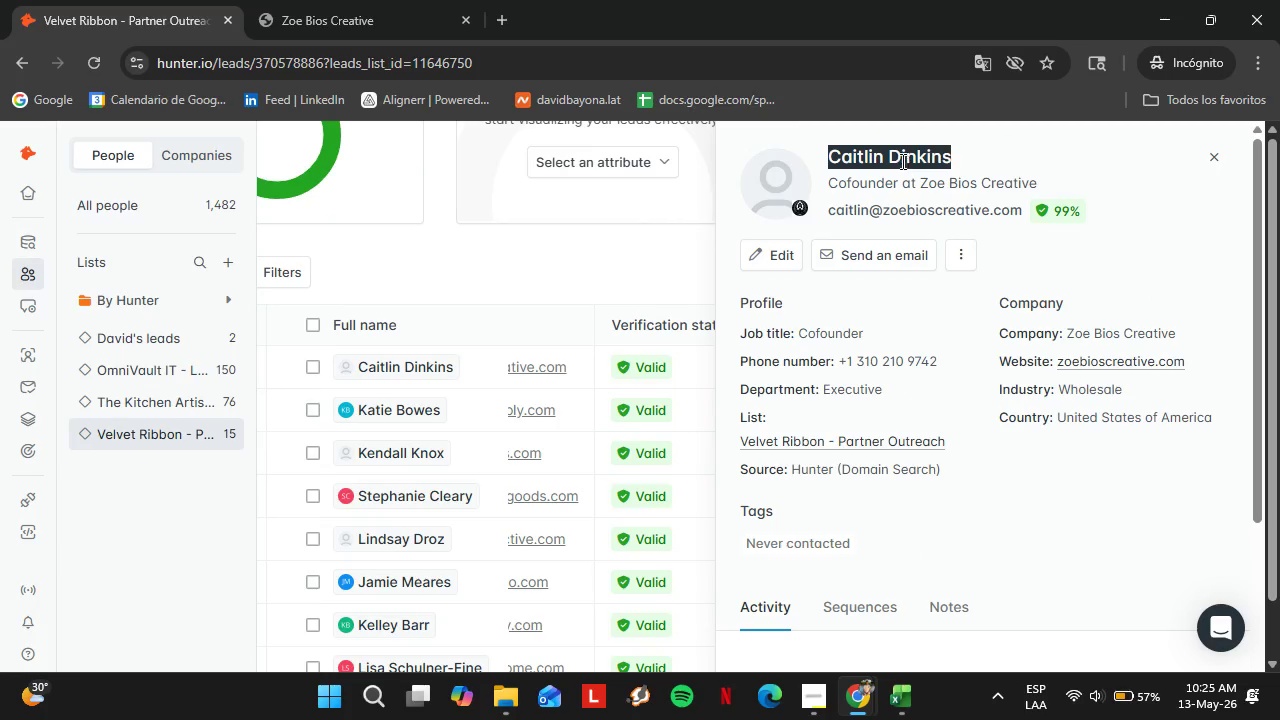 
right_click([901, 161])
 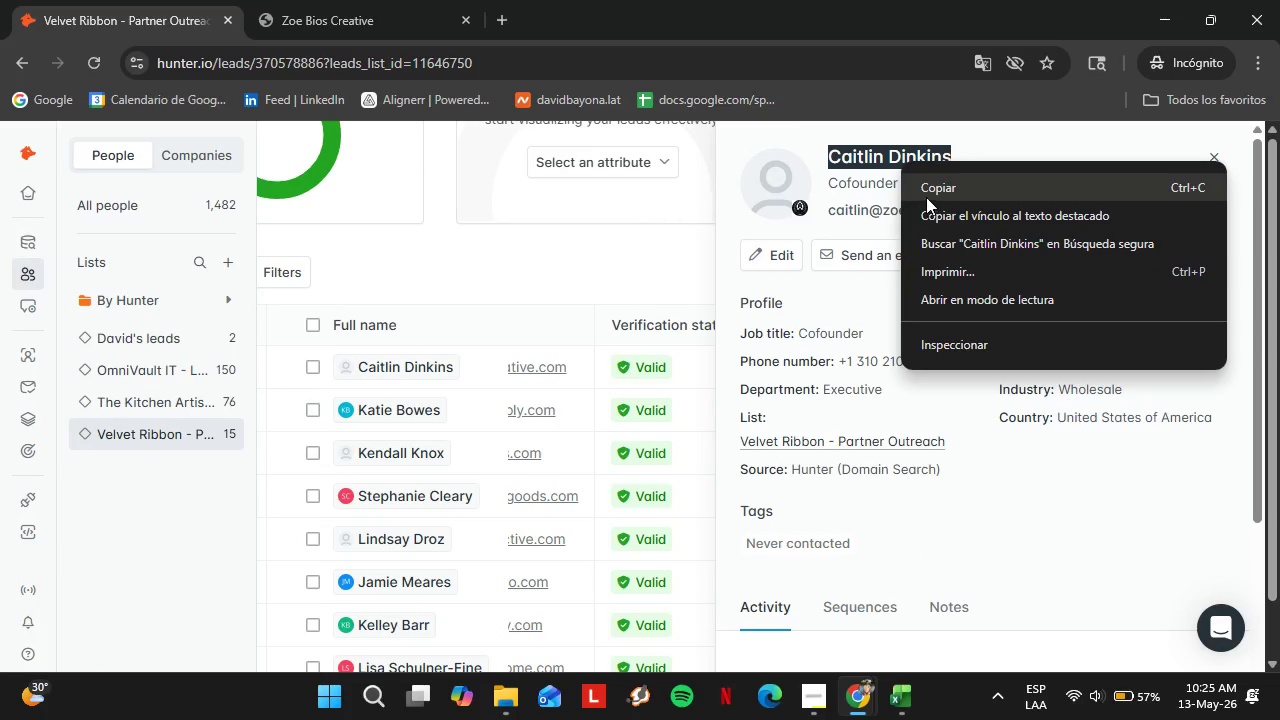 
left_click([925, 193])
 